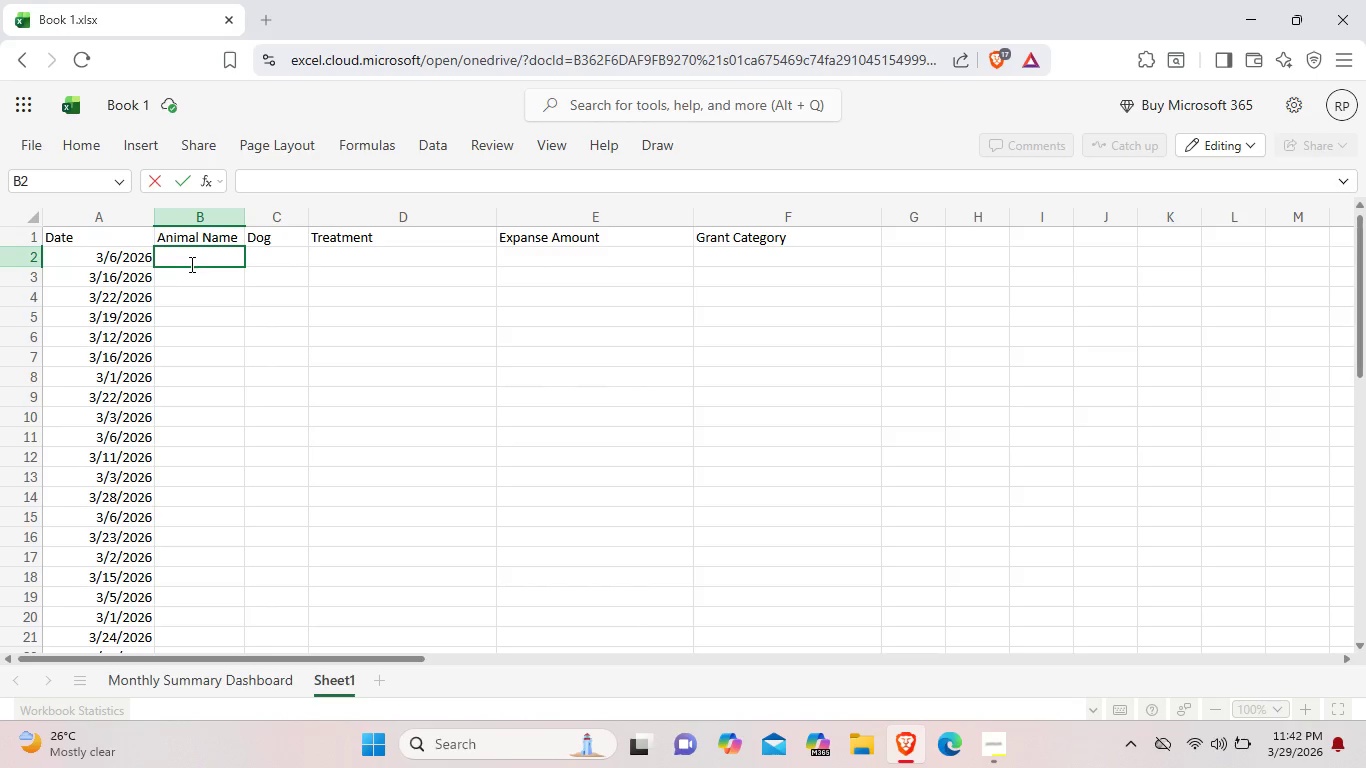 
type(Am)
key(Backspace)
key(Backspace)
type(Max)
 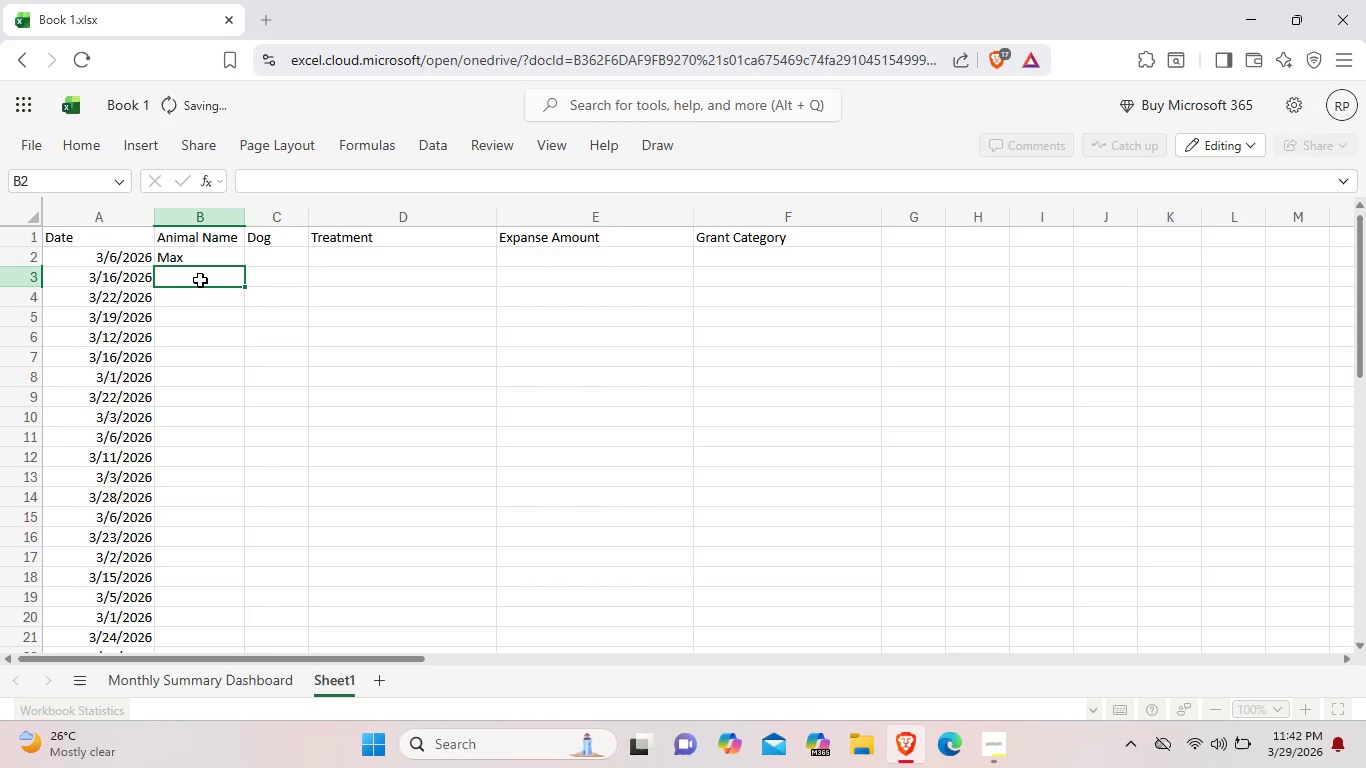 
double_click([200, 280])
 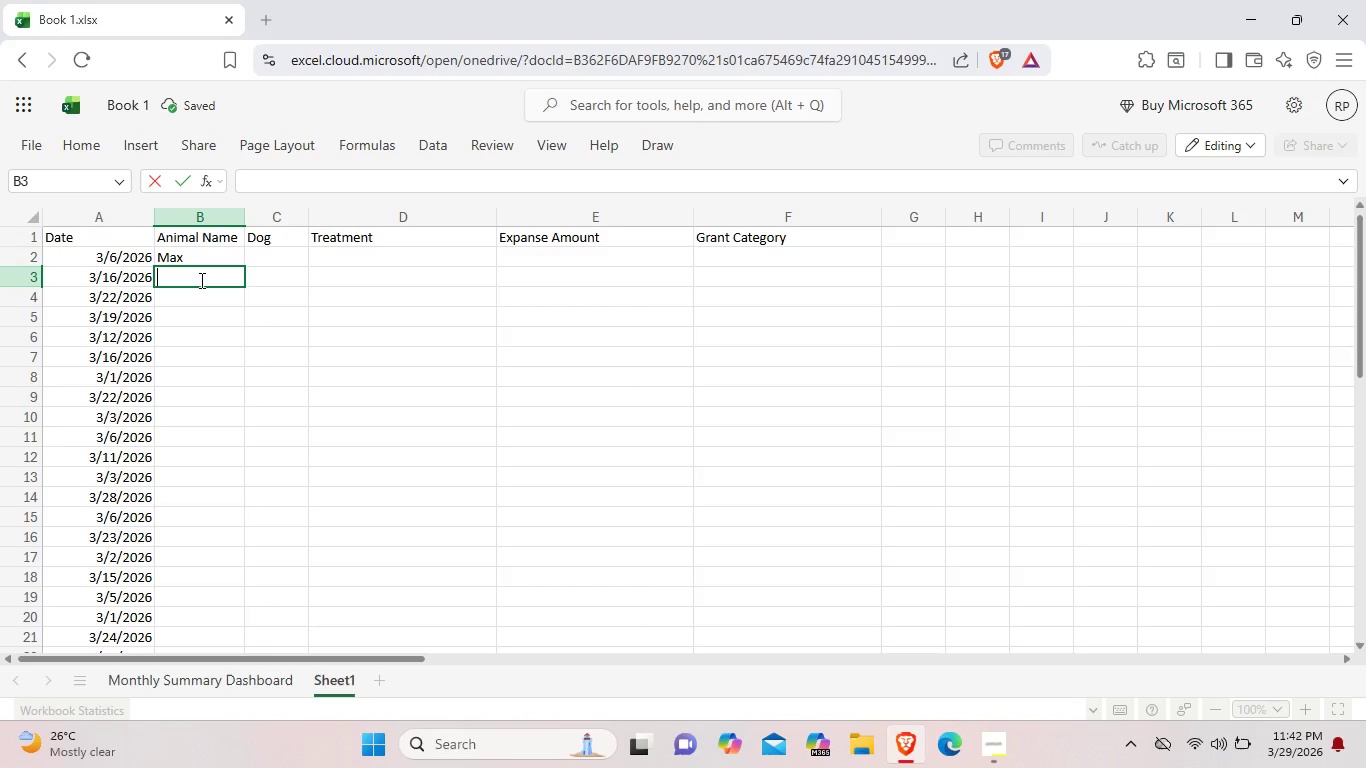 
type(Daisy)
 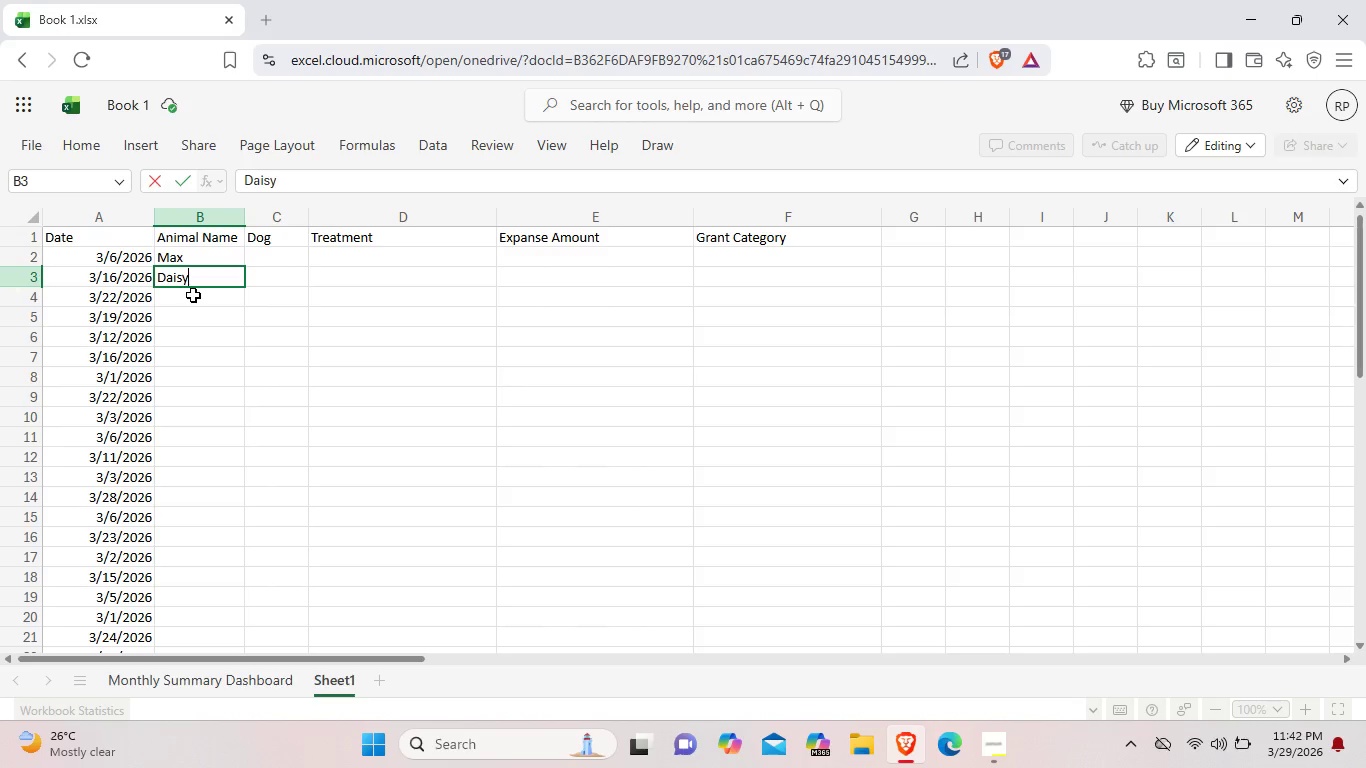 
double_click([193, 295])
 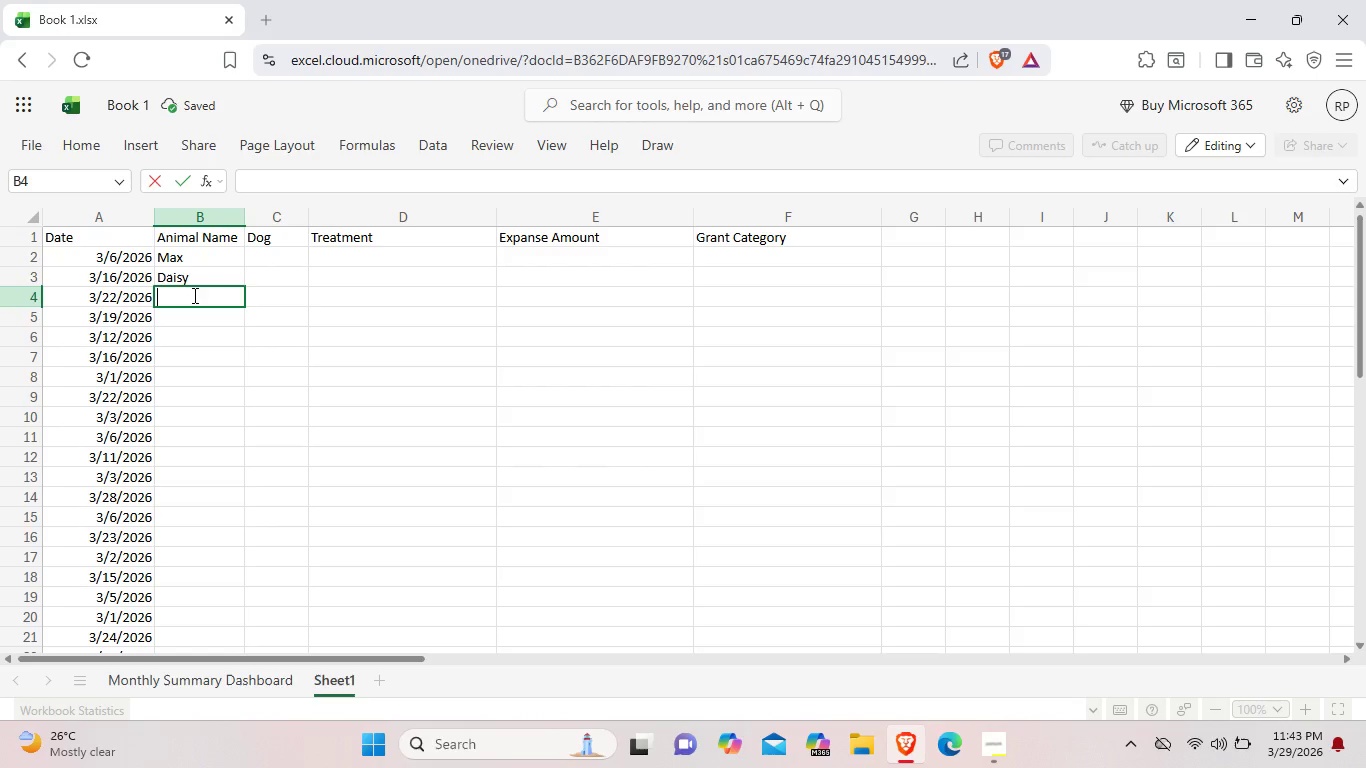 
type(Max)
 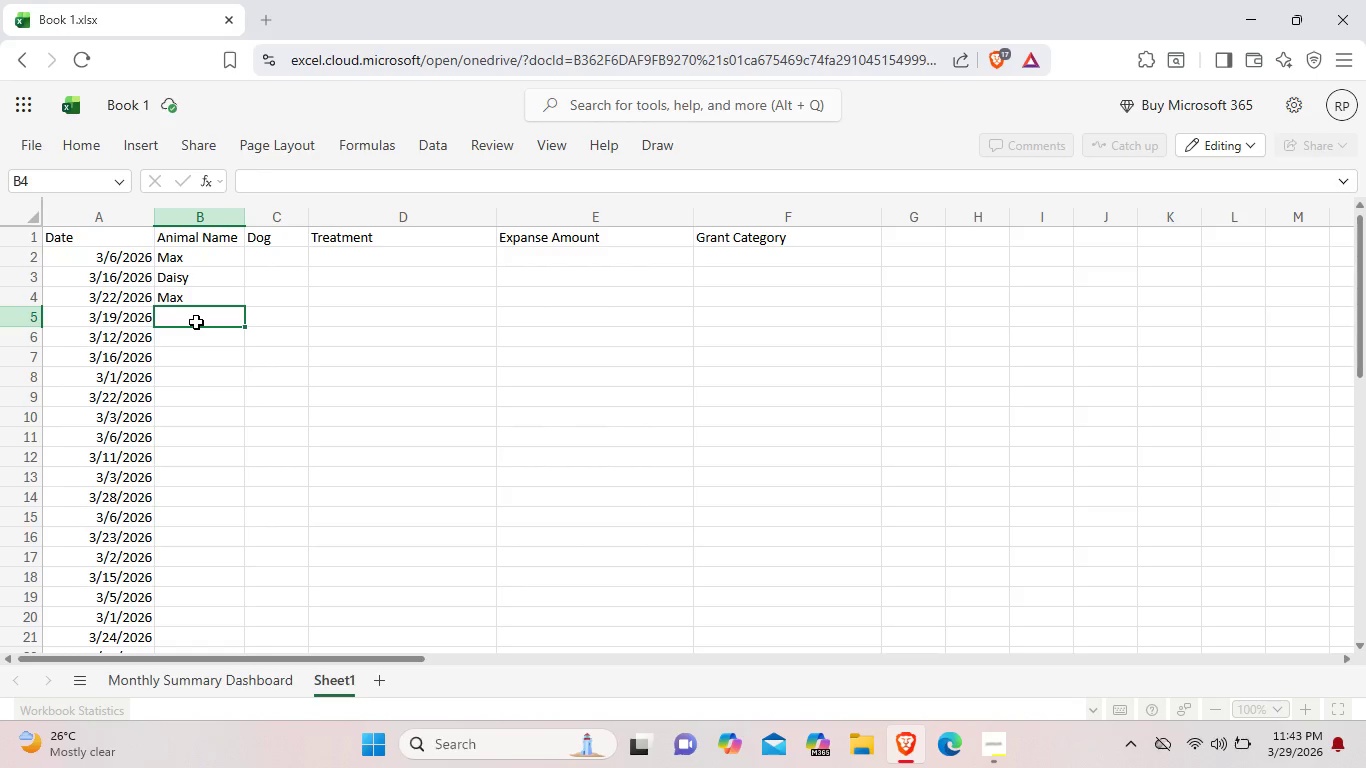 
double_click([196, 322])
 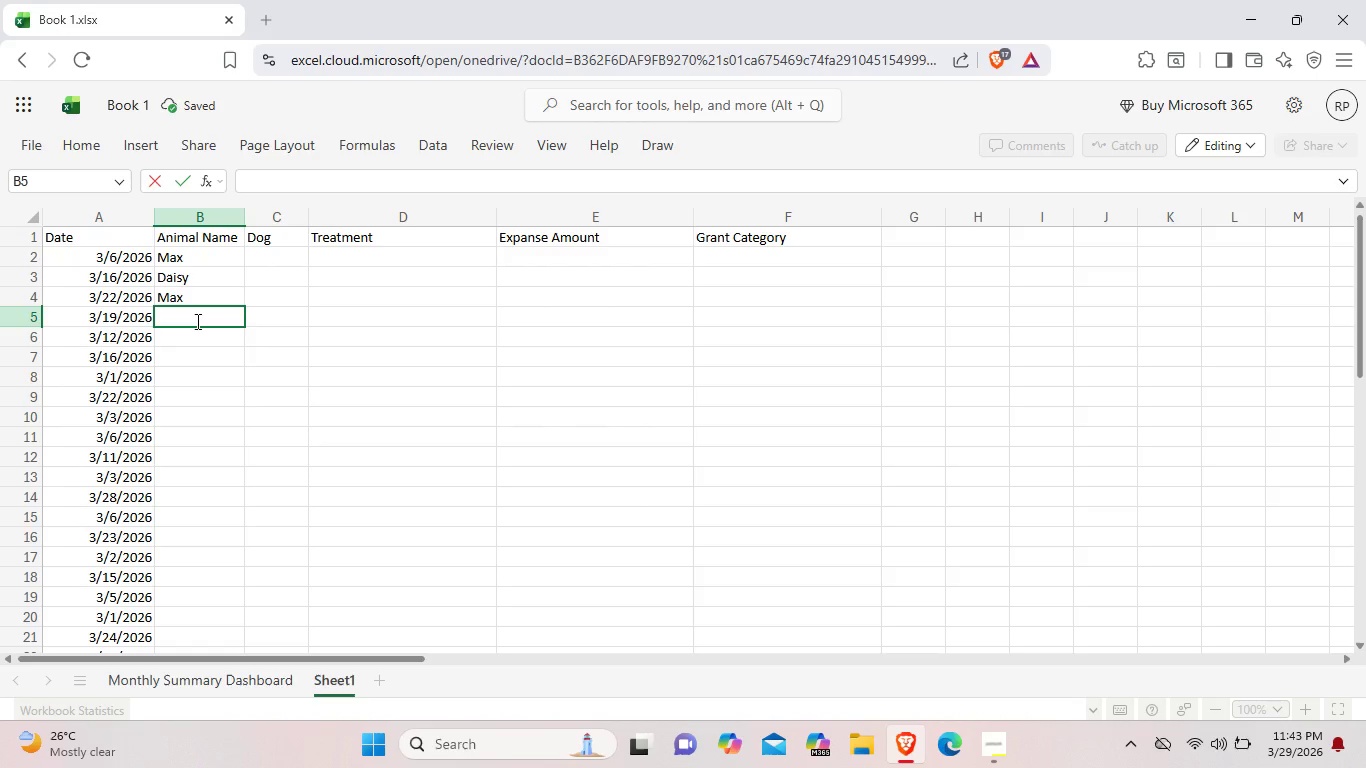 
type(Max)
 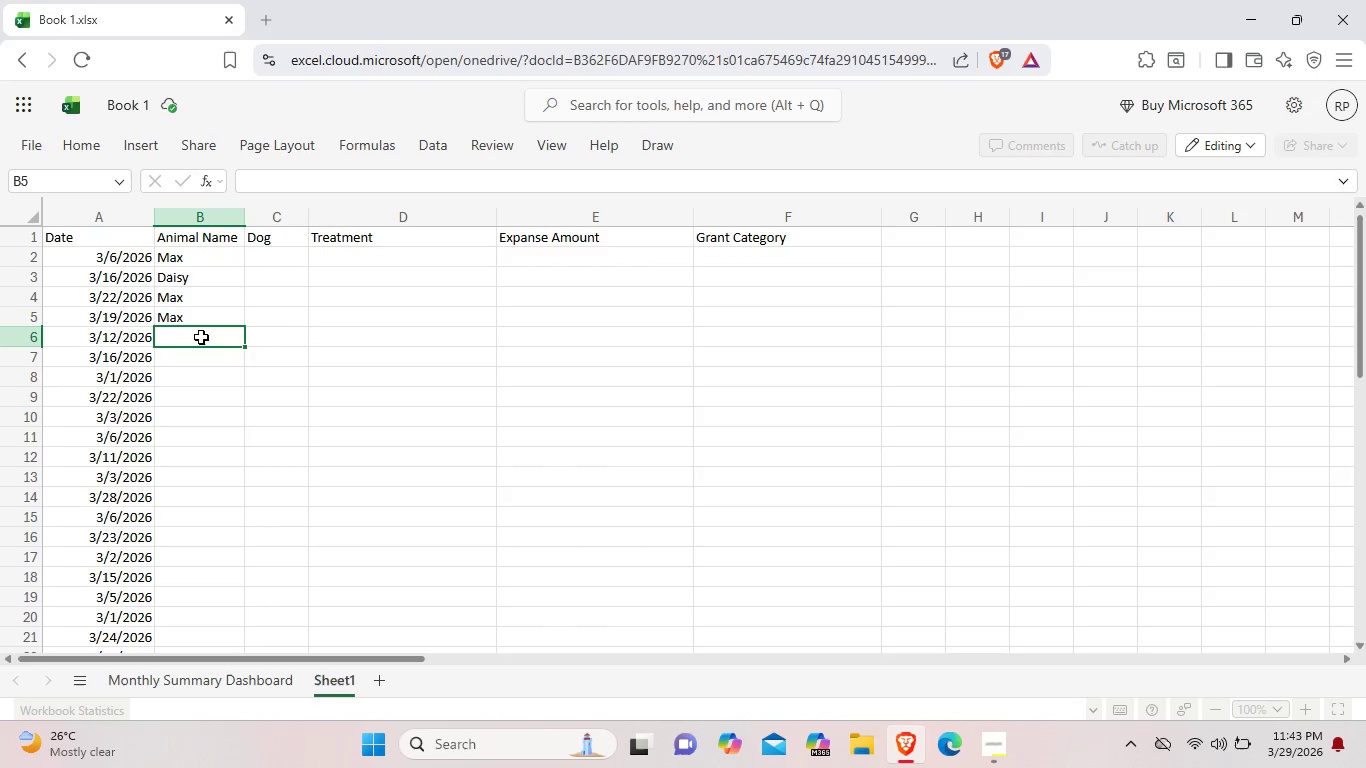 
double_click([201, 337])
 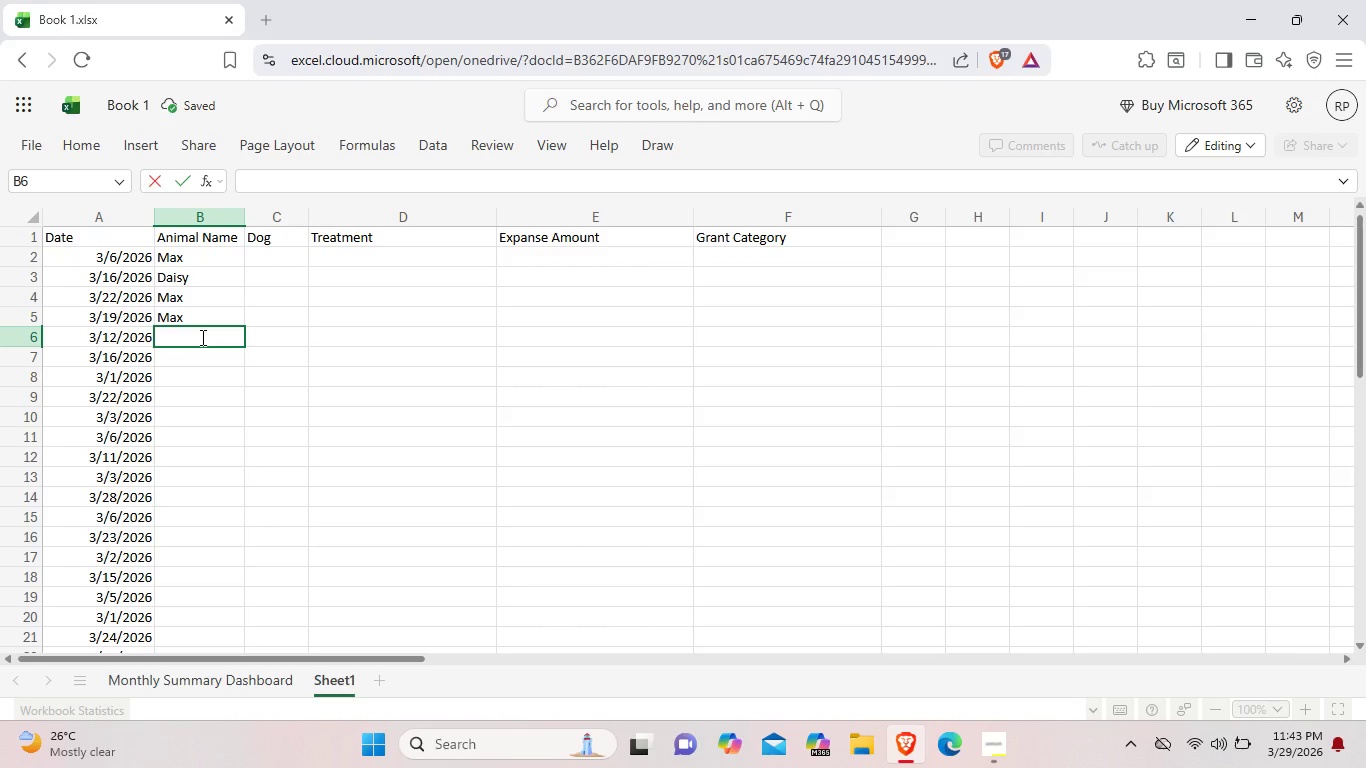 
type(Budddy)
key(Backspace)
key(Backspace)
type(d)
key(Backspace)
key(Backspace)
type(dy)
 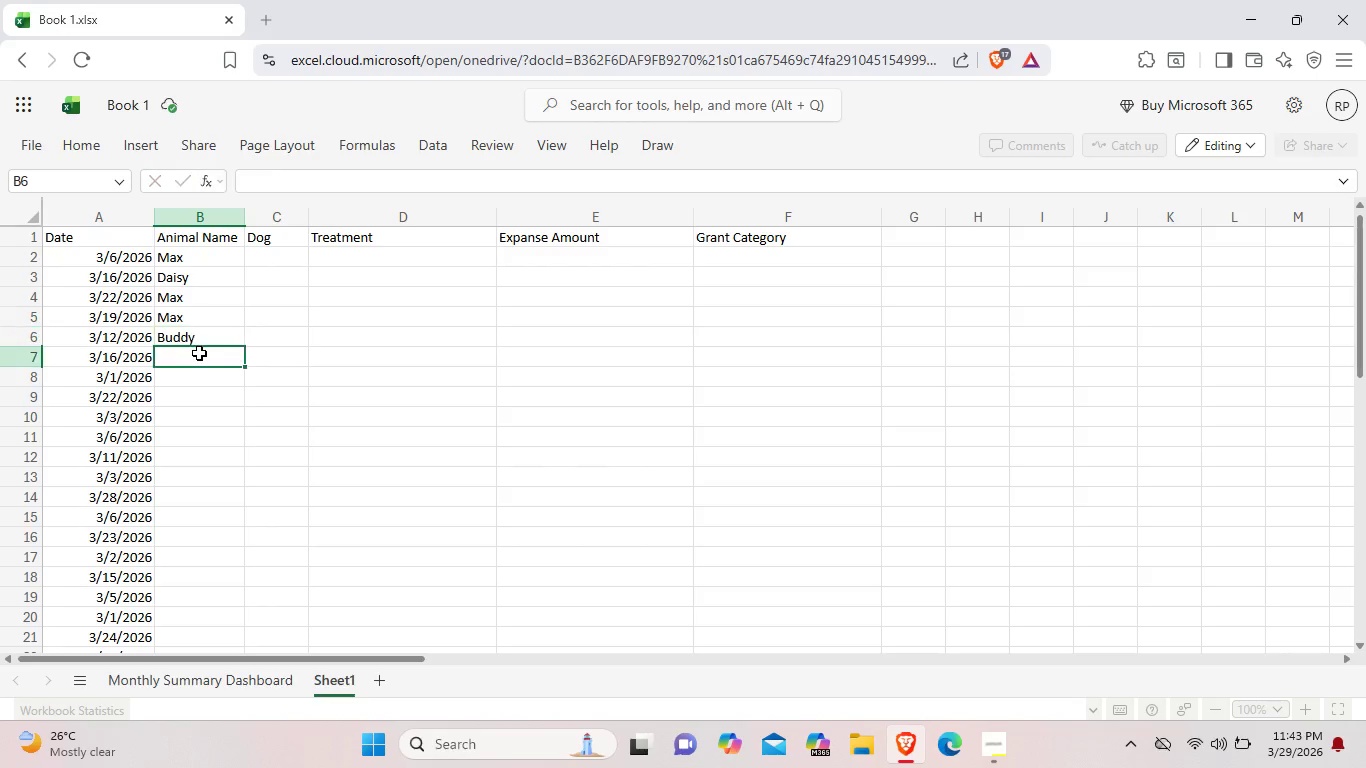 
double_click([199, 353])
 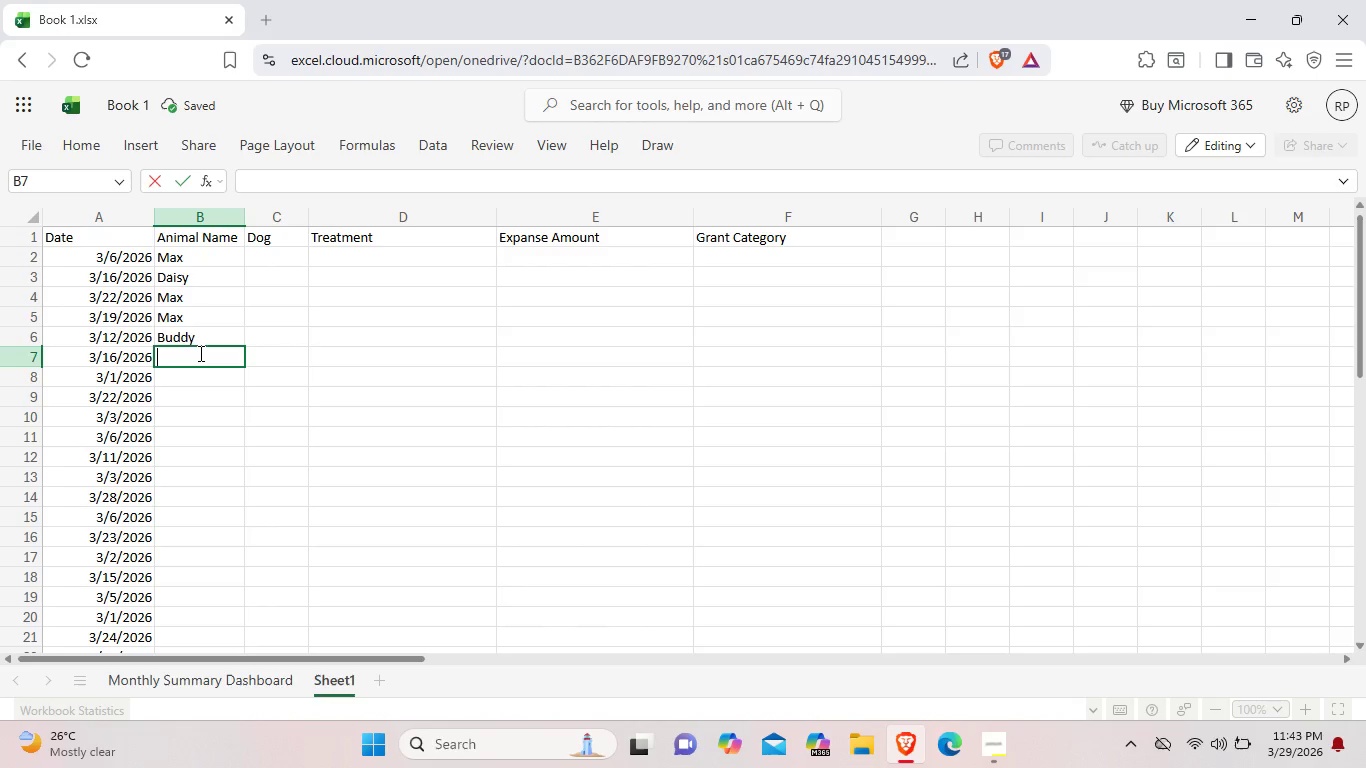 
type(Charlie)
 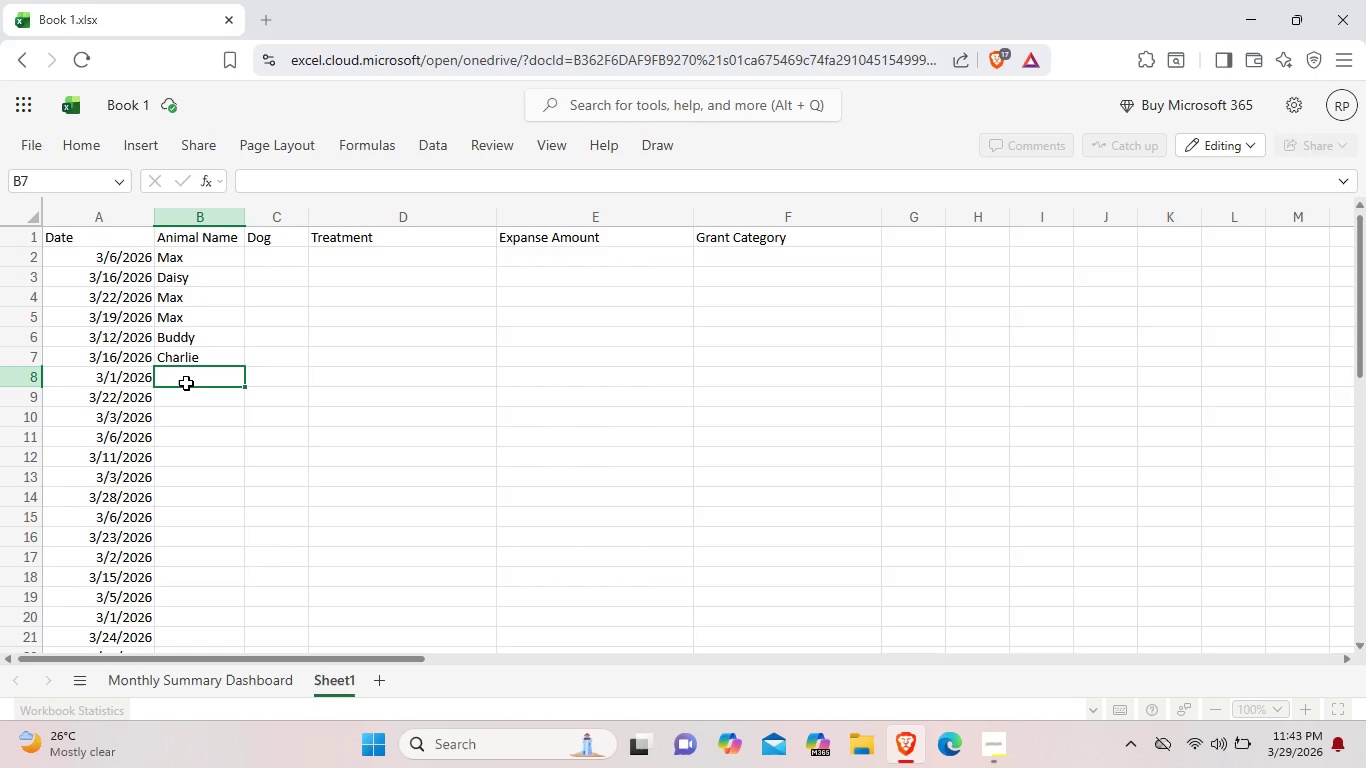 
double_click([186, 383])
 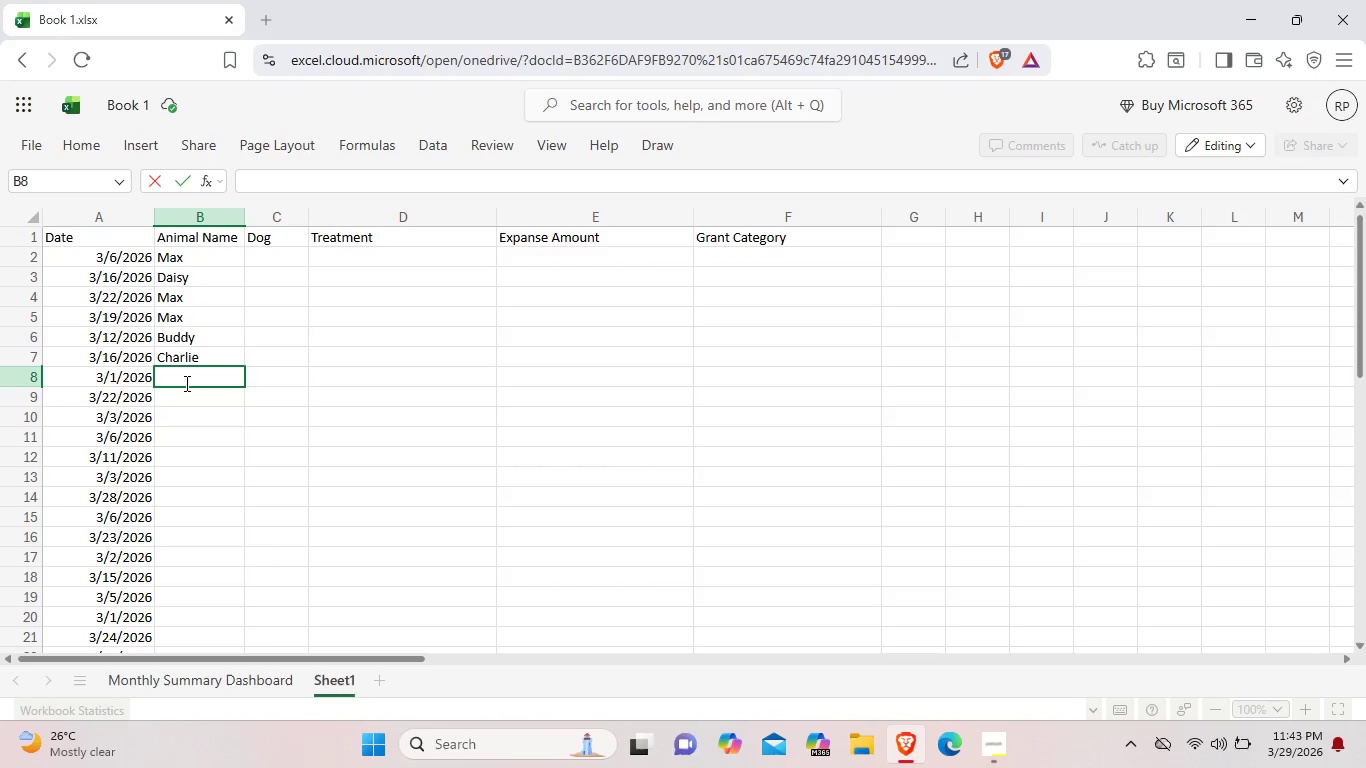 
wait(7.56)
 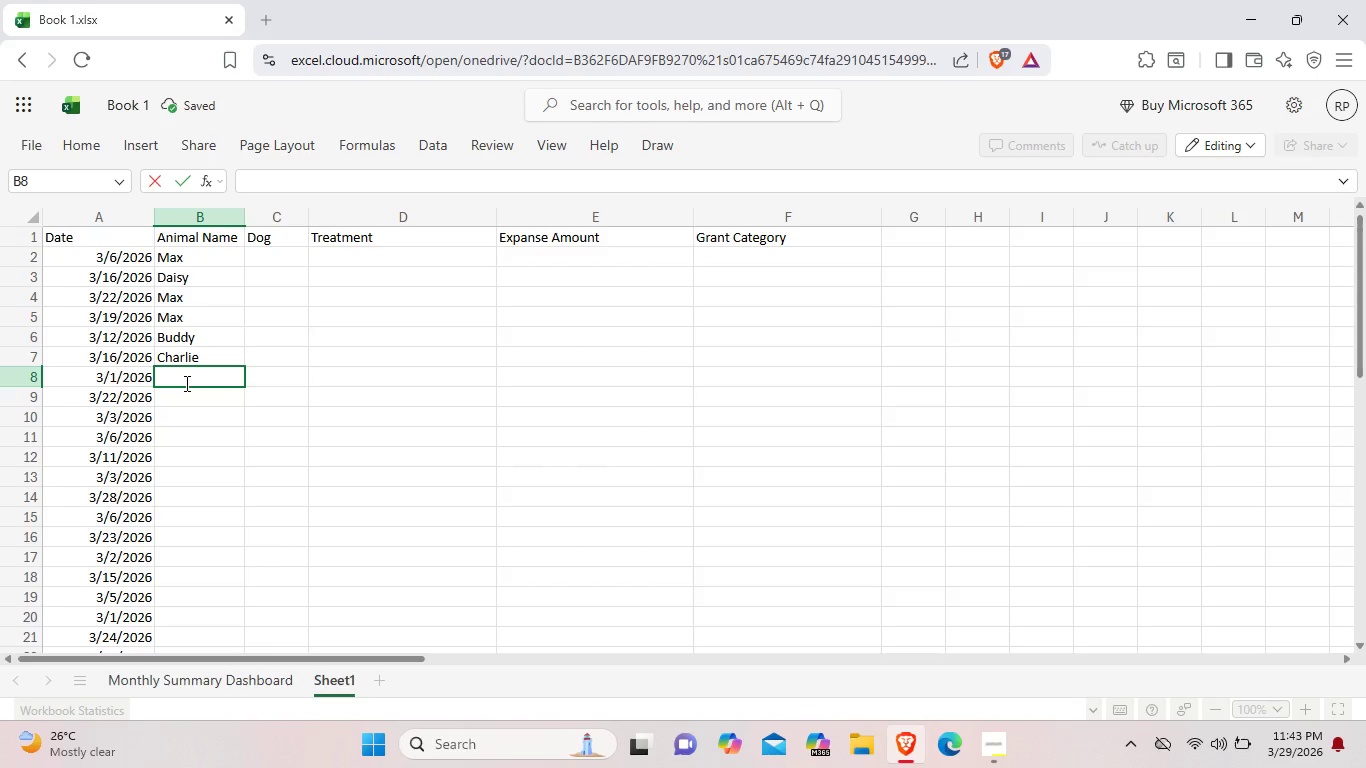 
double_click([211, 274])
 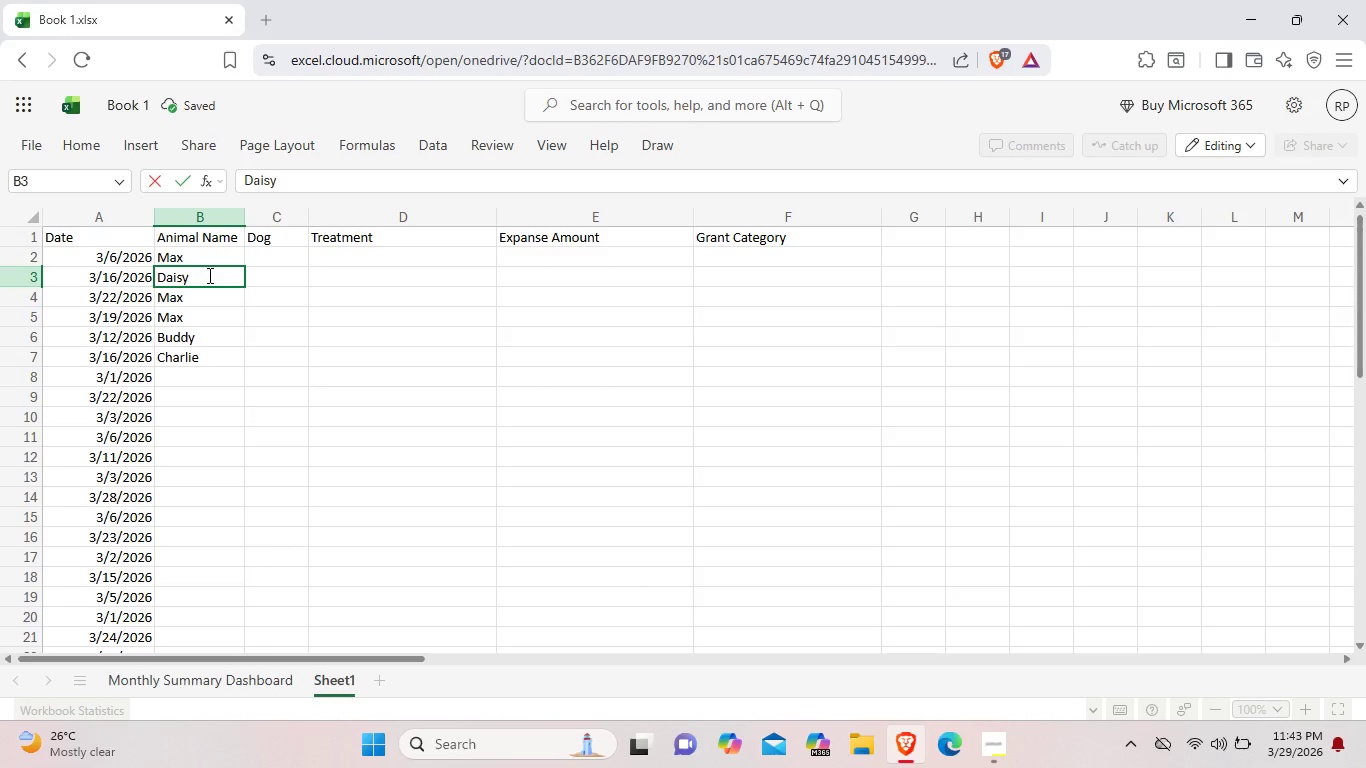 
key(Backspace)
key(Backspace)
key(Backspace)
key(Backspace)
key(Backspace)
type(LUN)
key(Backspace)
key(Backspace)
type(UN)
key(Backspace)
key(Backspace)
type(una)
 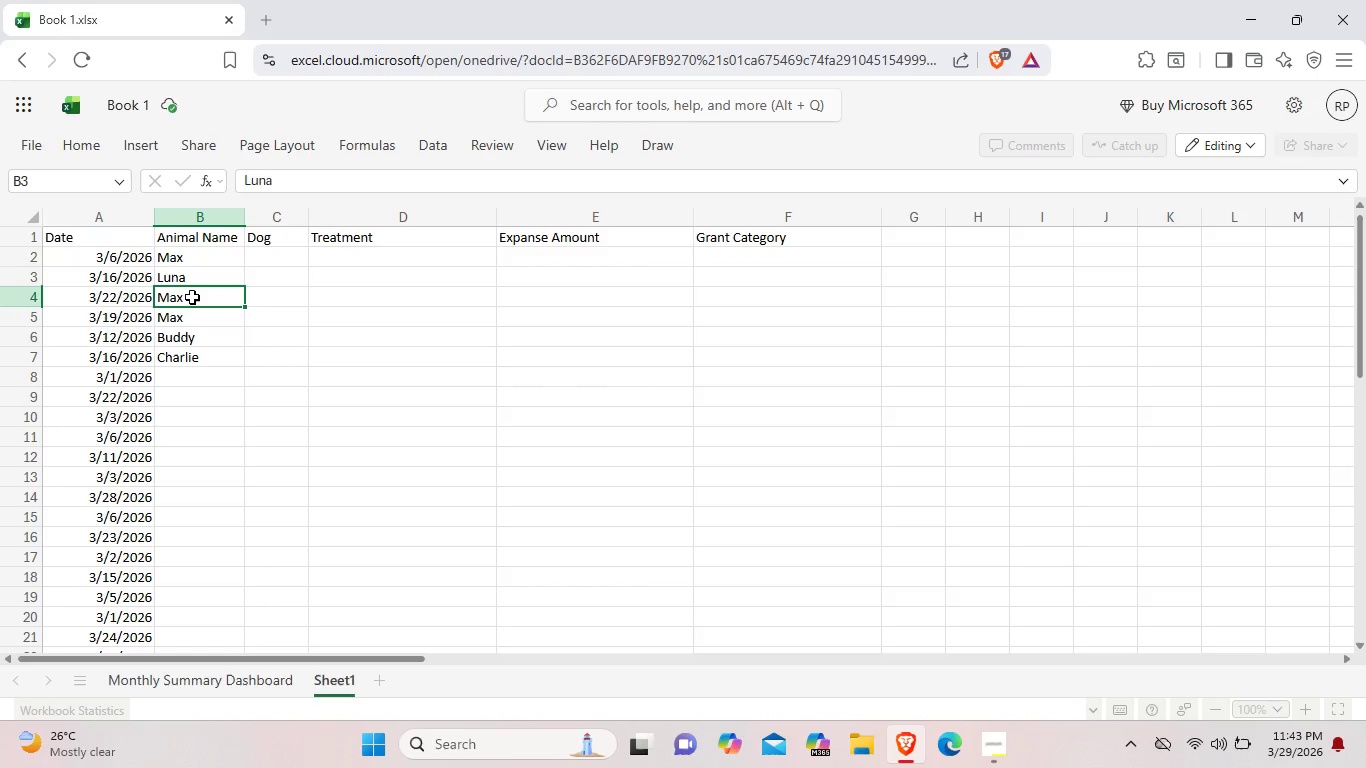 
left_click([192, 297])
 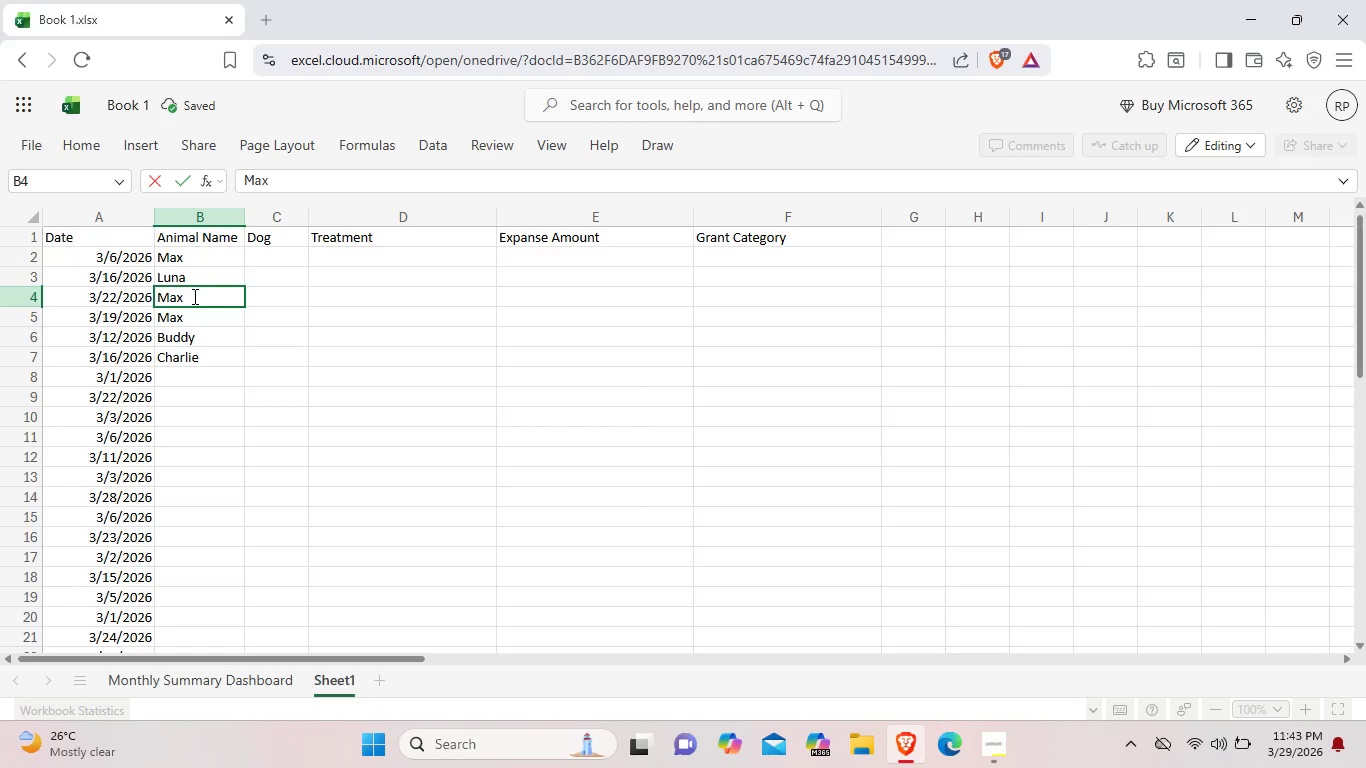 
key(Backspace)
key(Backspace)
type(ilo)
 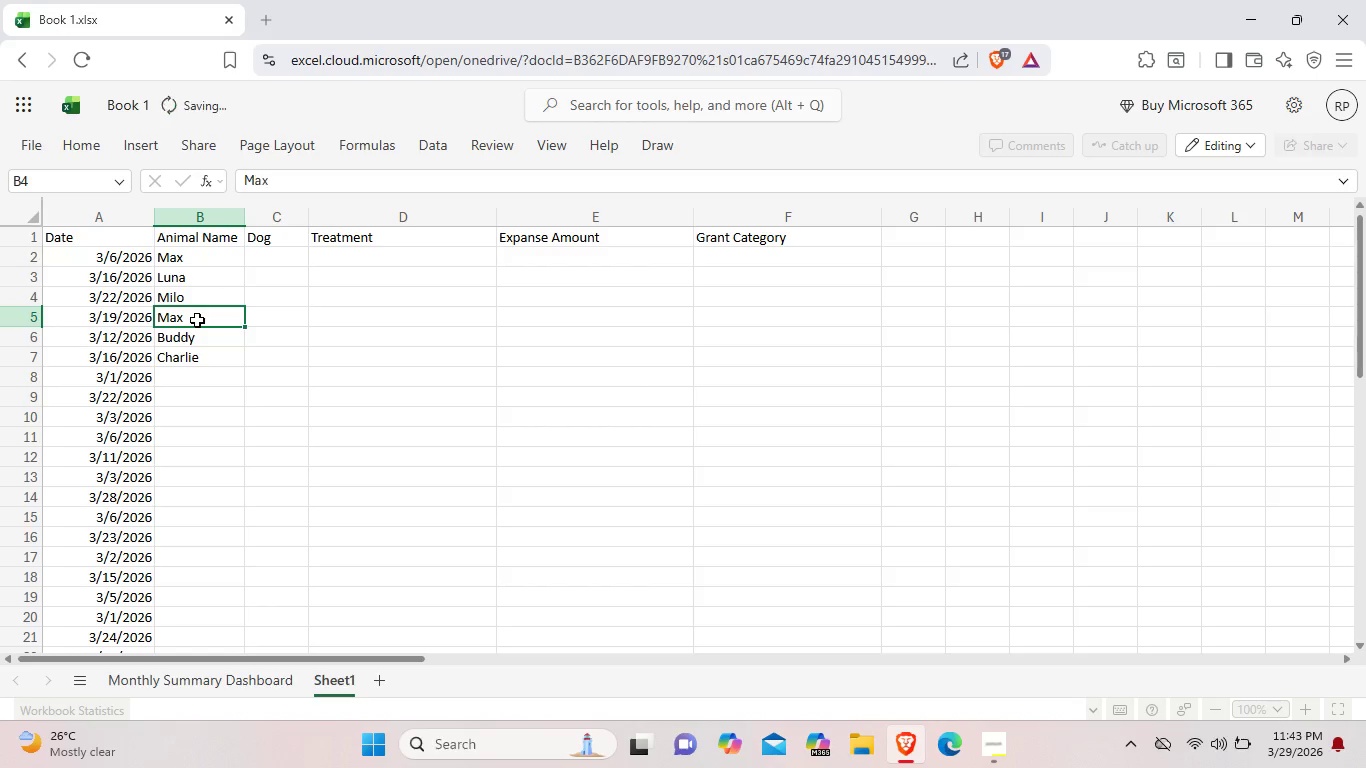 
double_click([197, 320])
 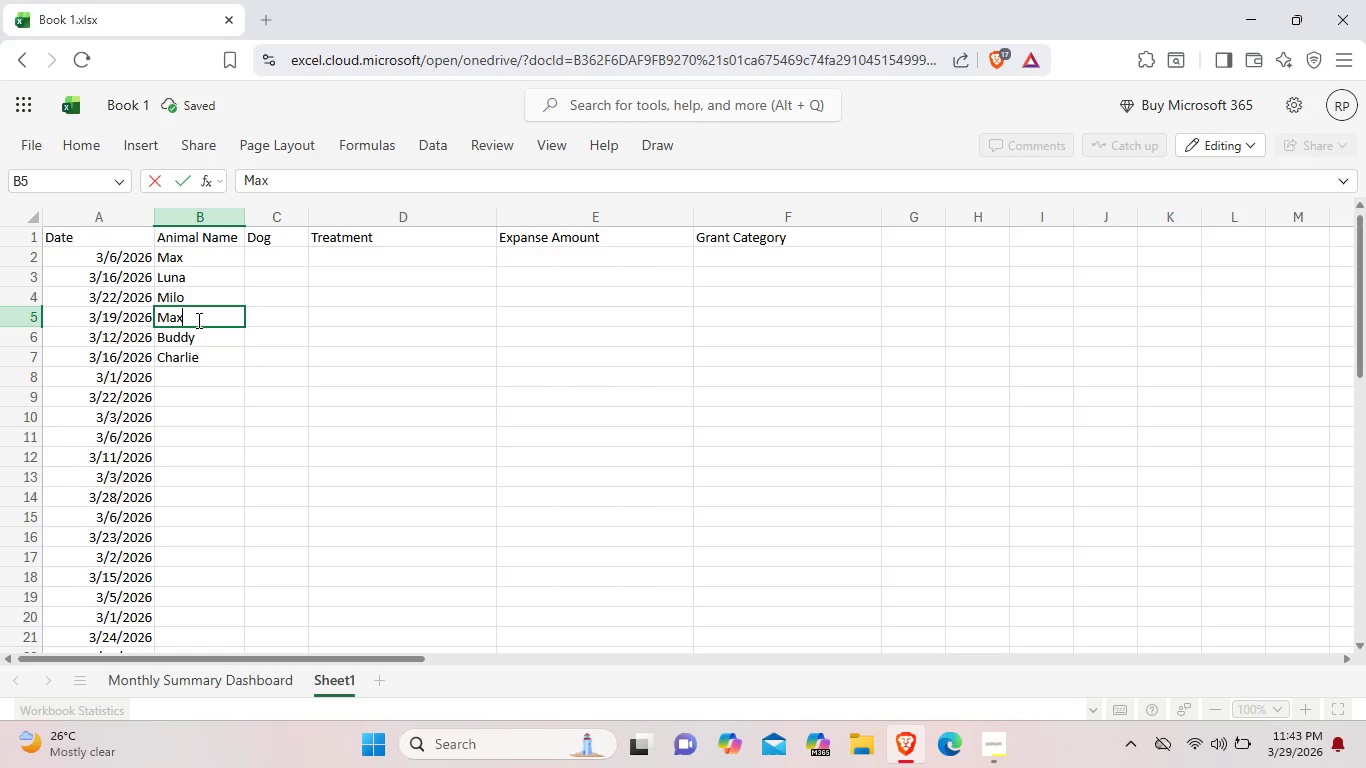 
key(Backspace)
key(Backspace)
key(Backspace)
type(buddy)
 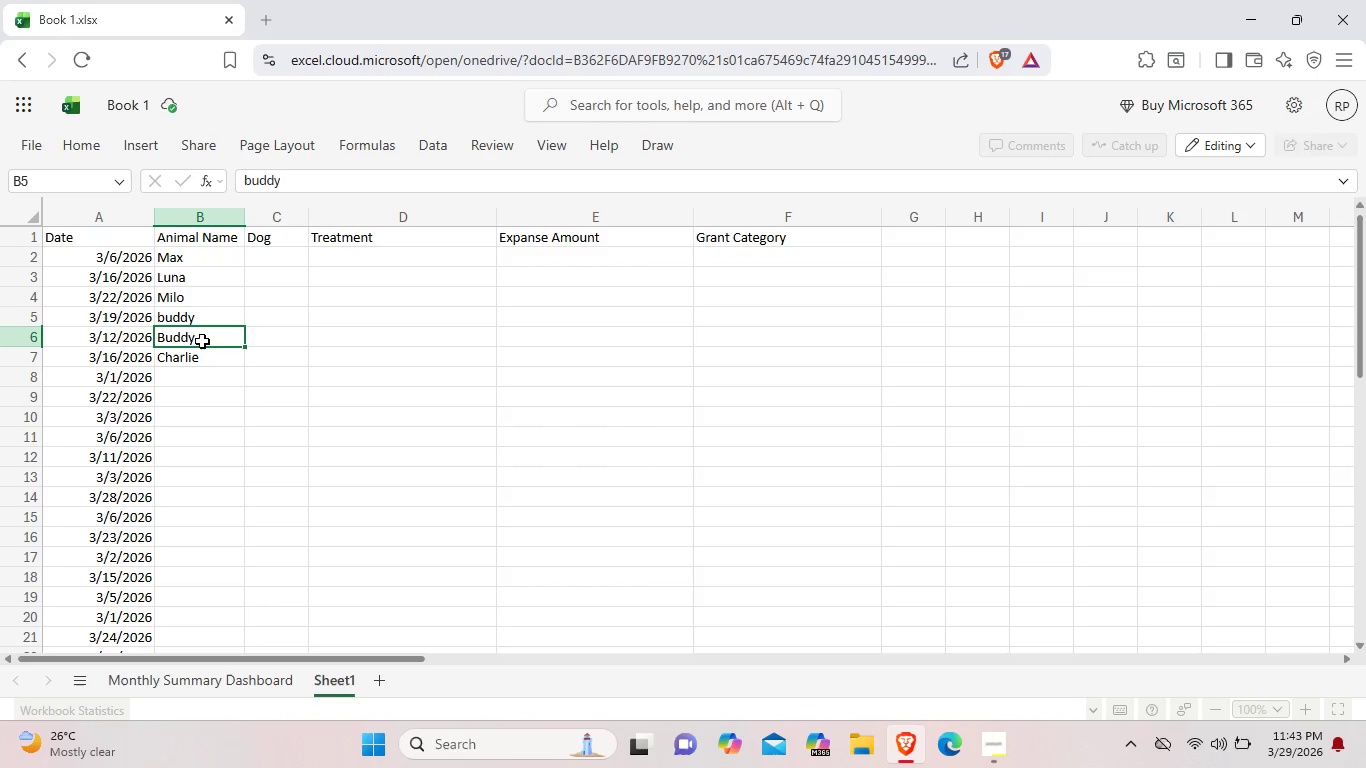 
double_click([202, 341])
 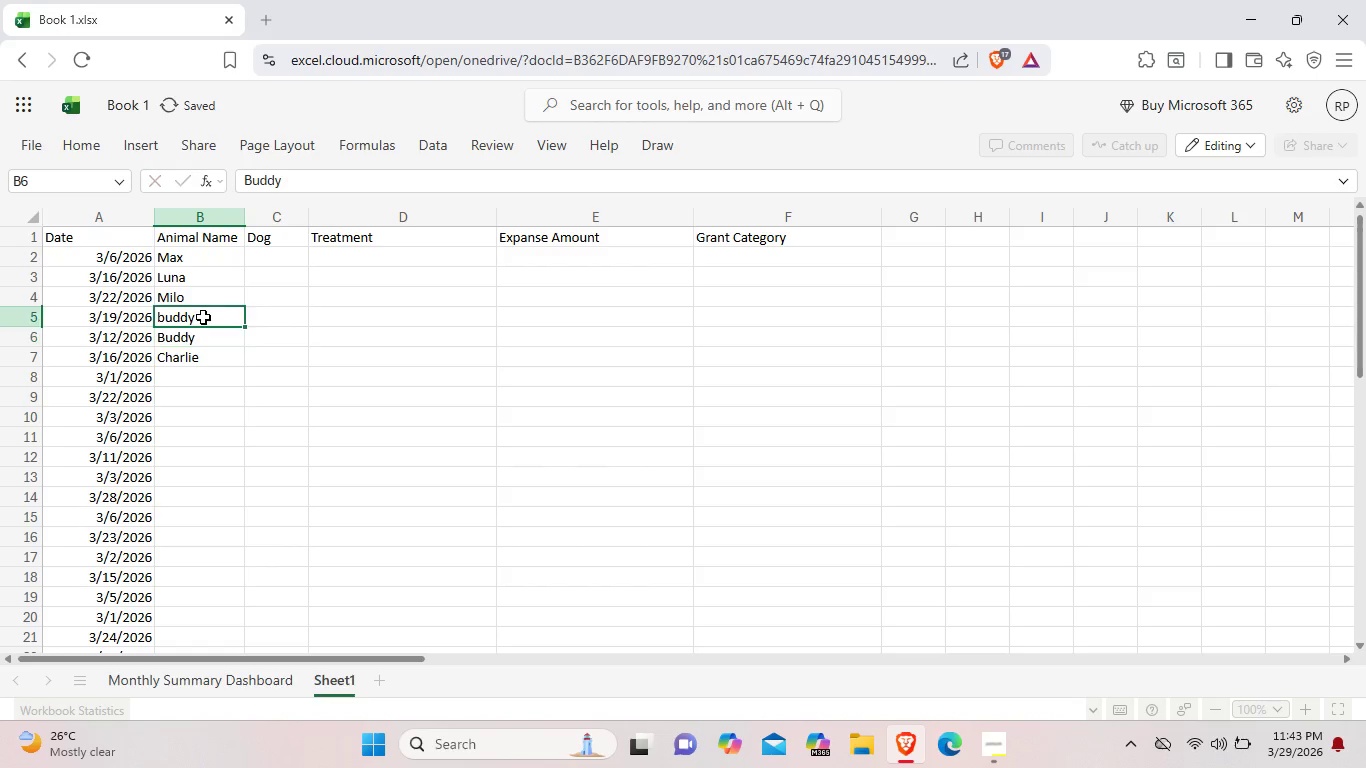 
left_click([203, 317])
 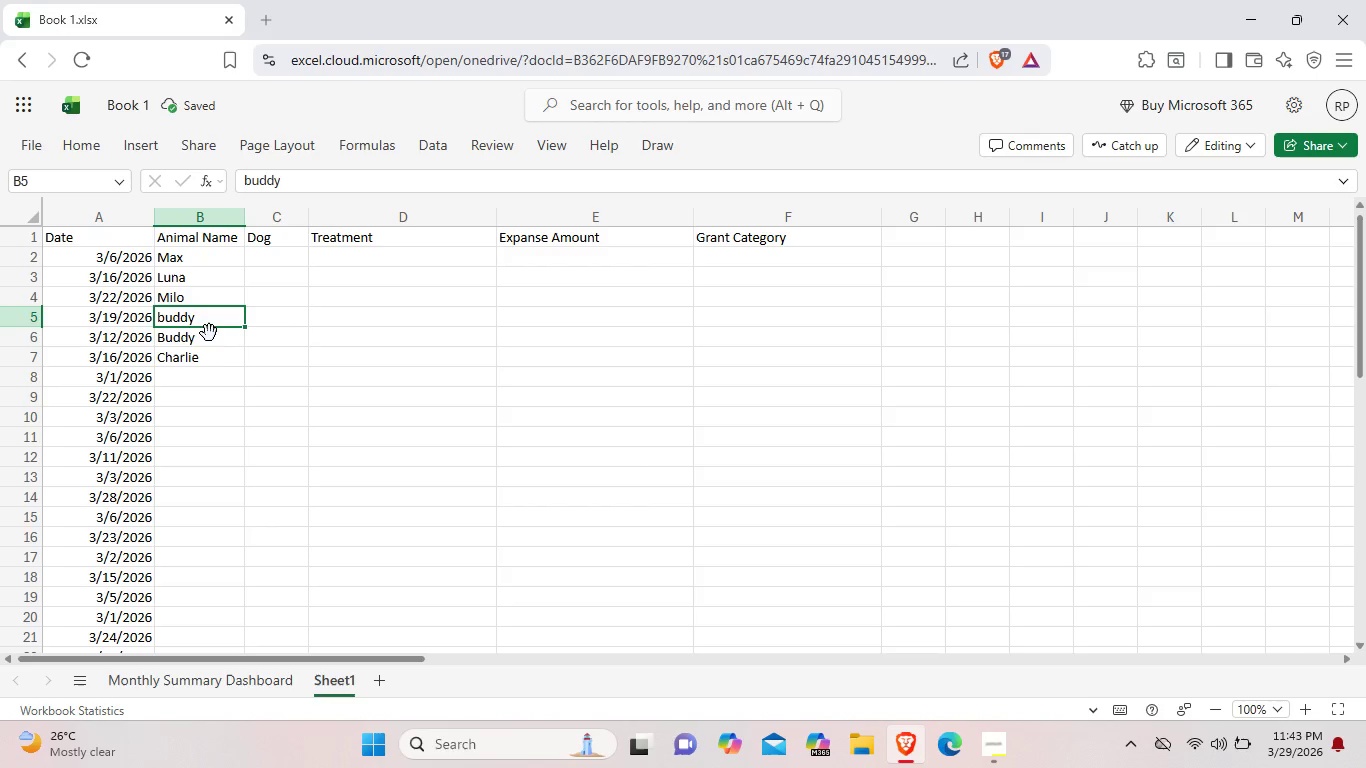 
left_click_drag(start_coordinate=[216, 374], to_coordinate=[216, 367])
 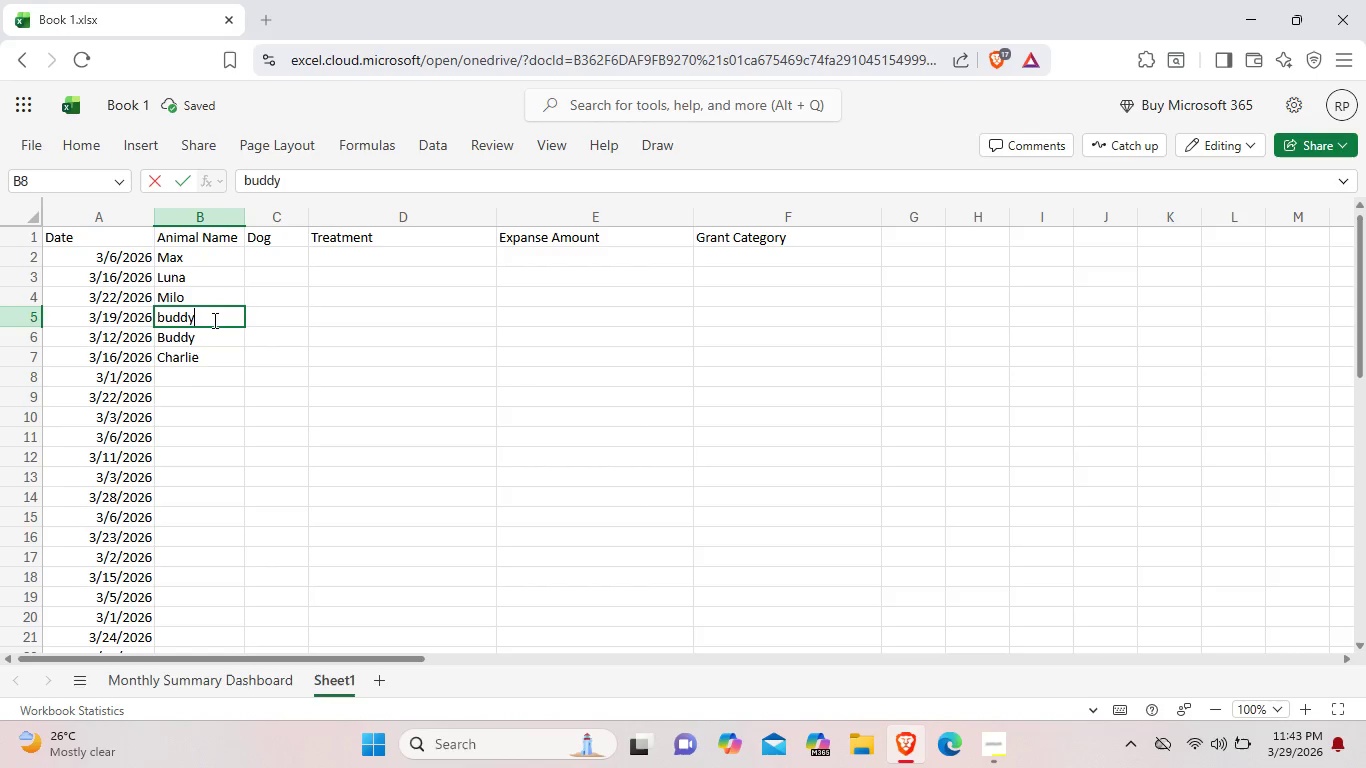 
double_click([213, 320])
 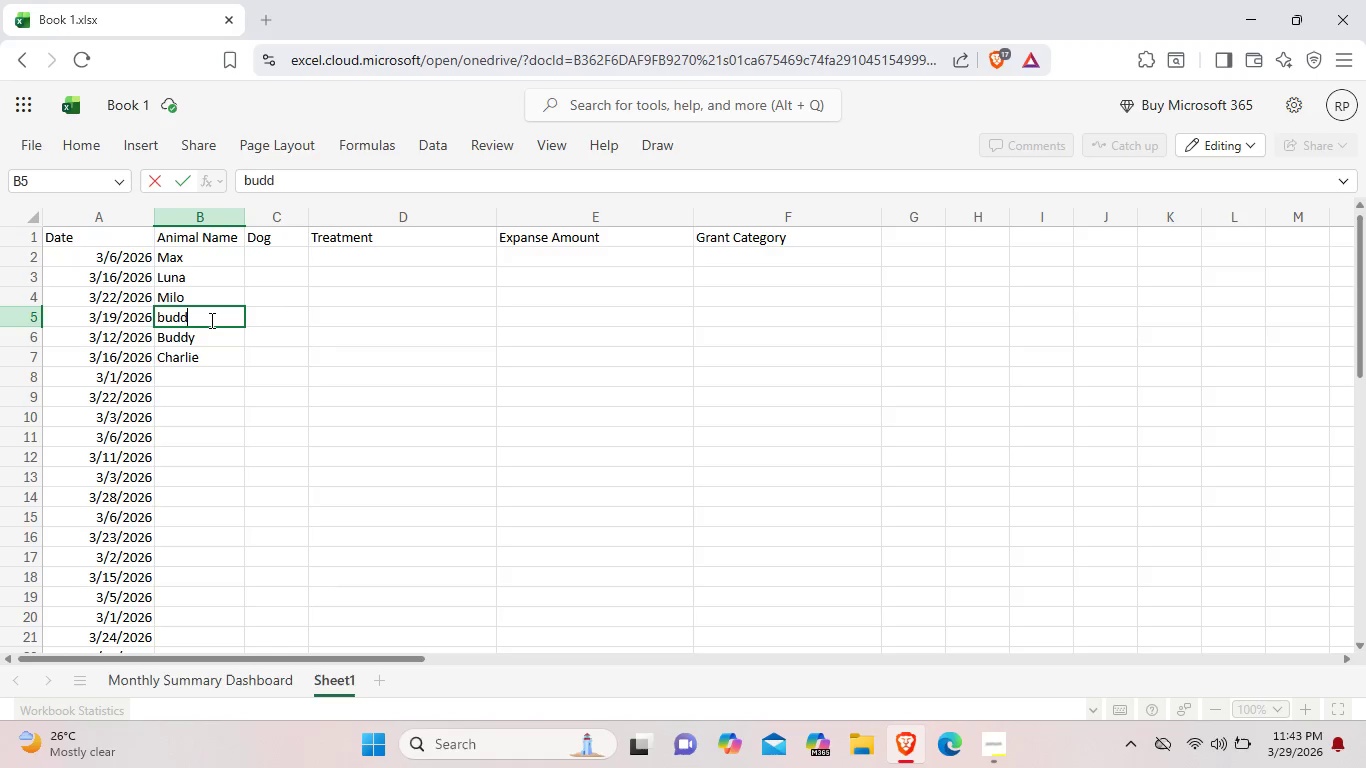 
key(Backspace)
key(Backspace)
key(Backspace)
key(Backspace)
key(Backspace)
type(budd)
key(Backspace)
key(Backspace)
key(Backspace)
key(Backspace)
key(Backspace)
type(B)
 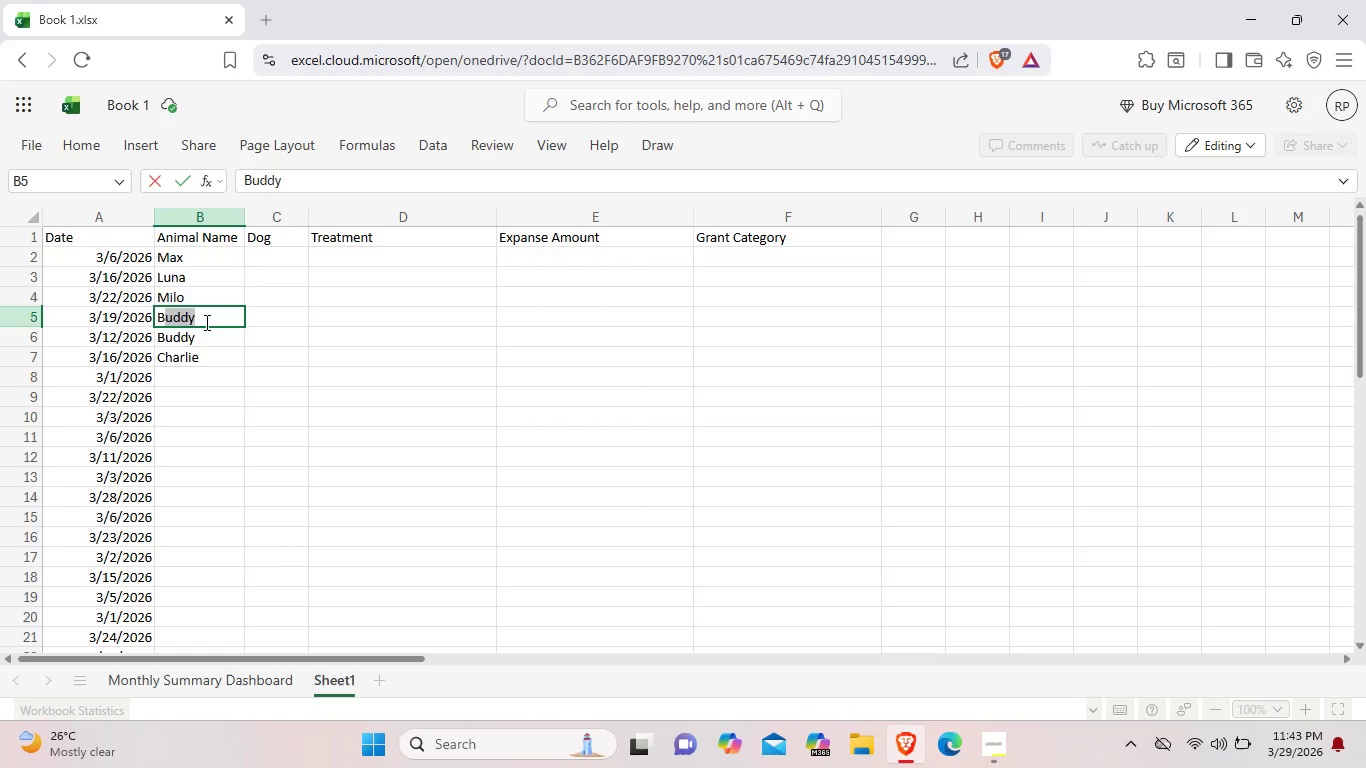 
double_click([211, 340])
 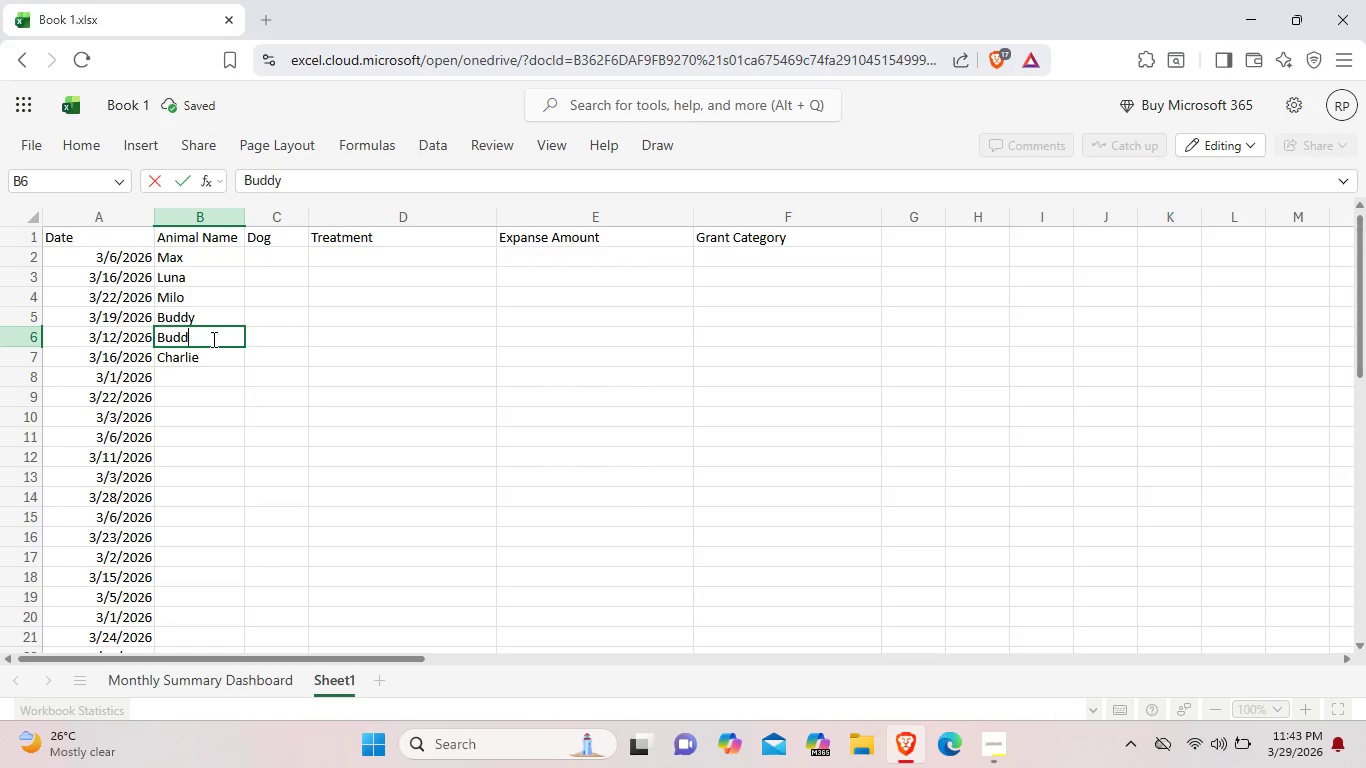 
key(Backspace)
 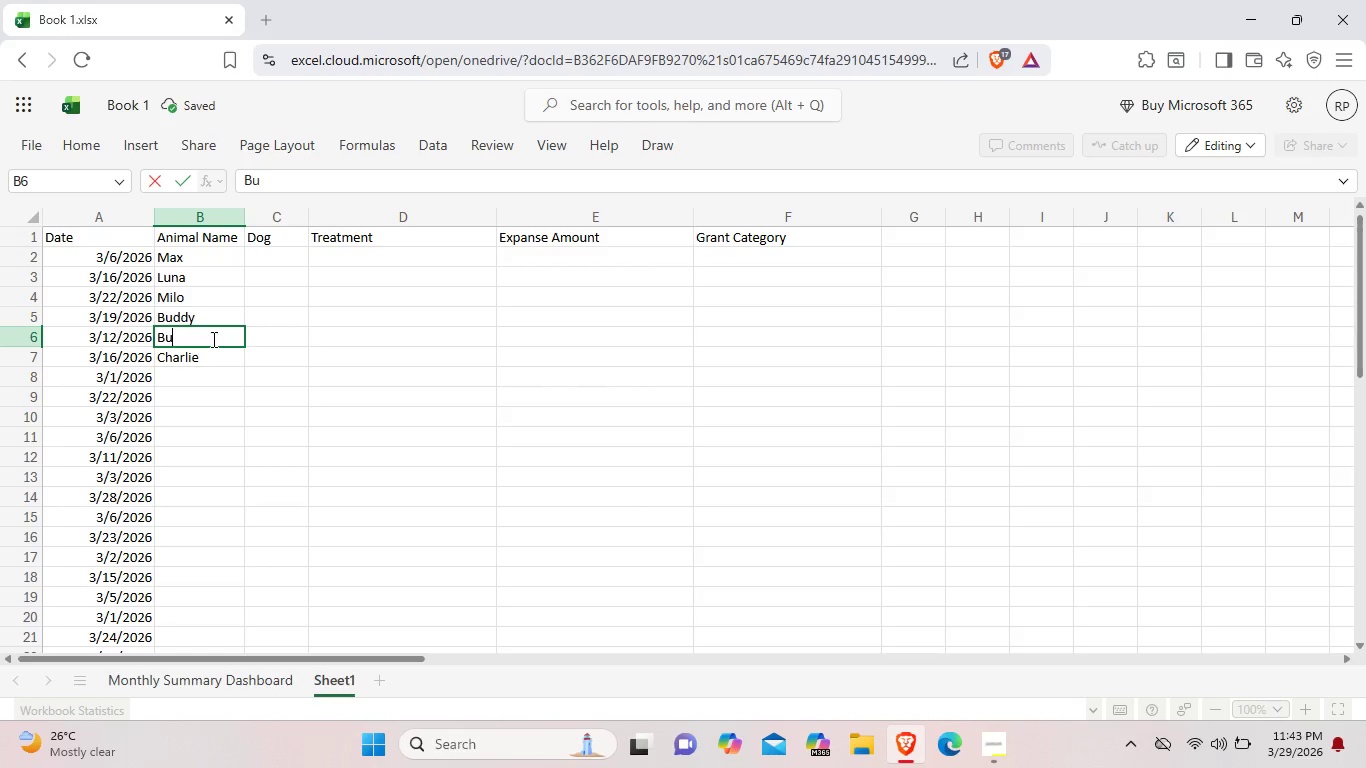 
key(Backspace)
 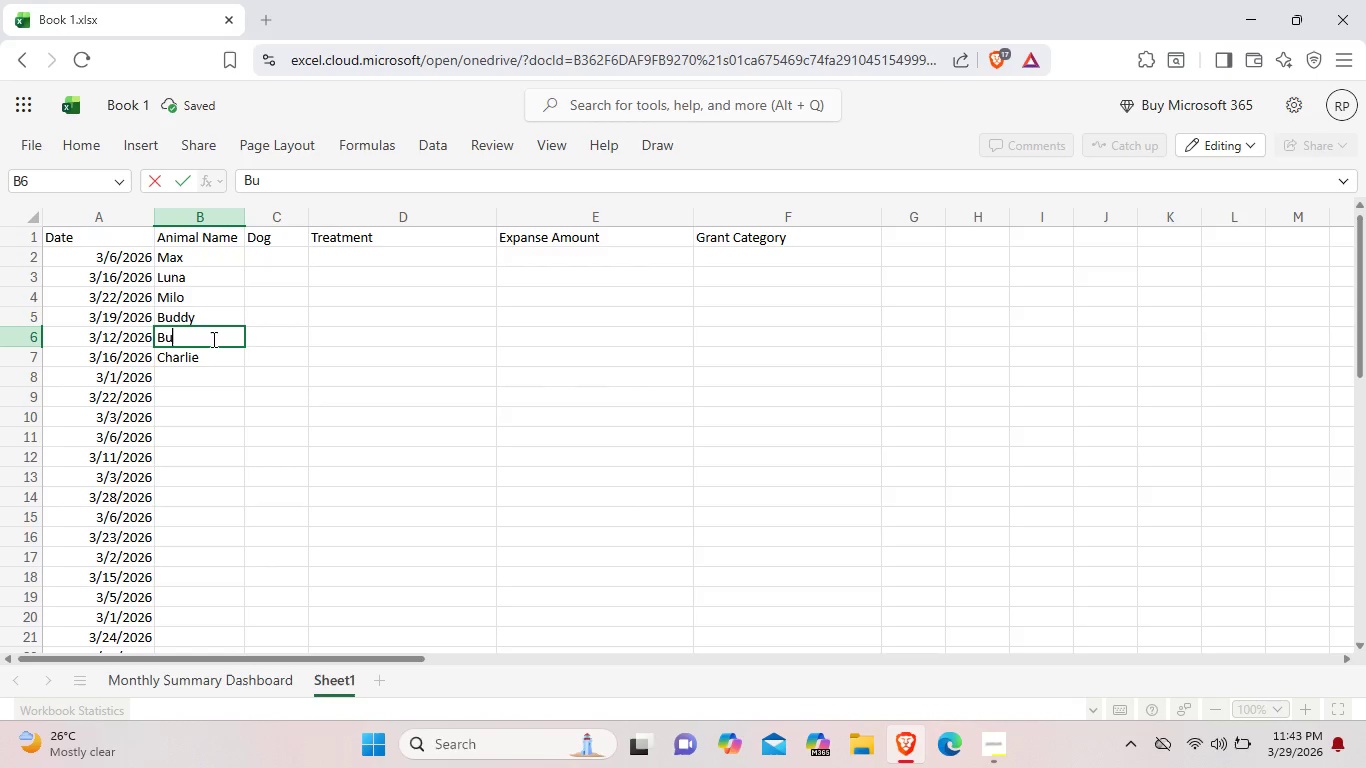 
key(Backspace)
 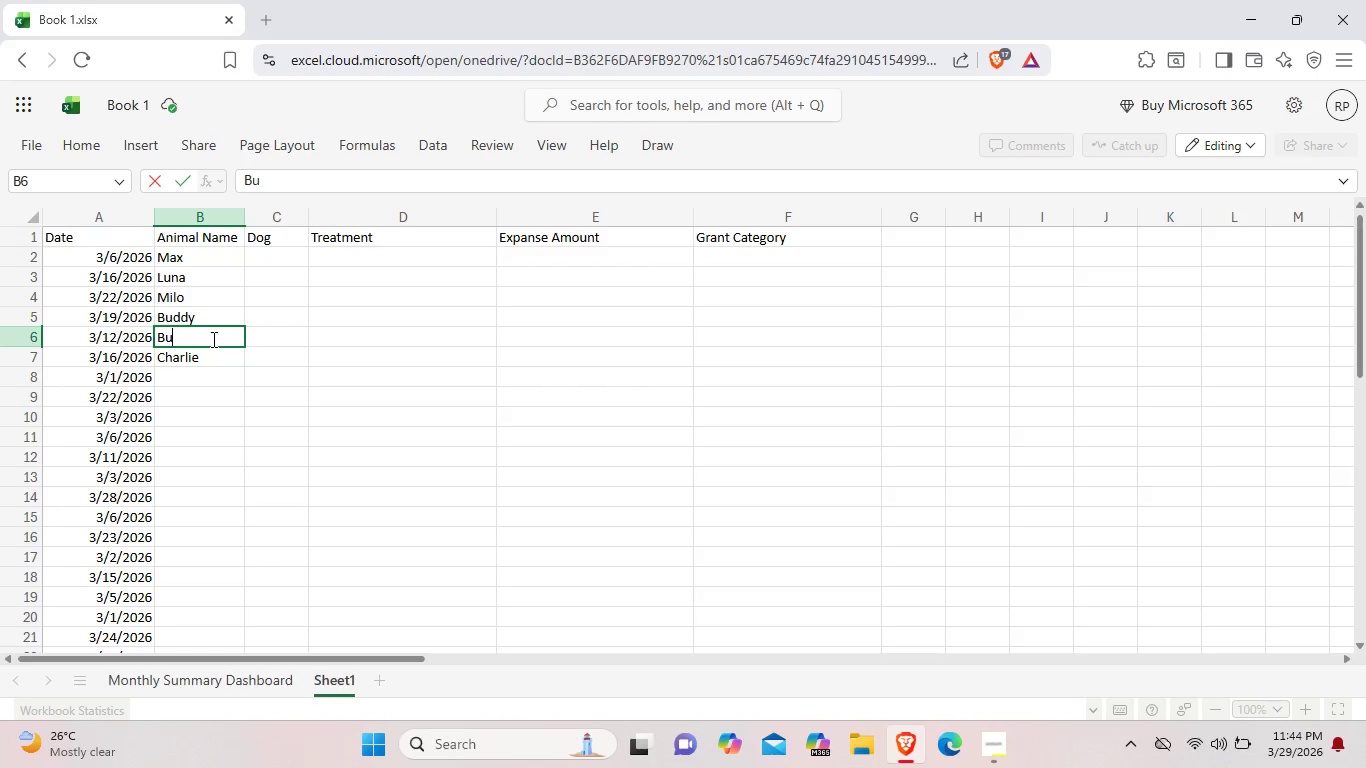 
key(Backspace)
 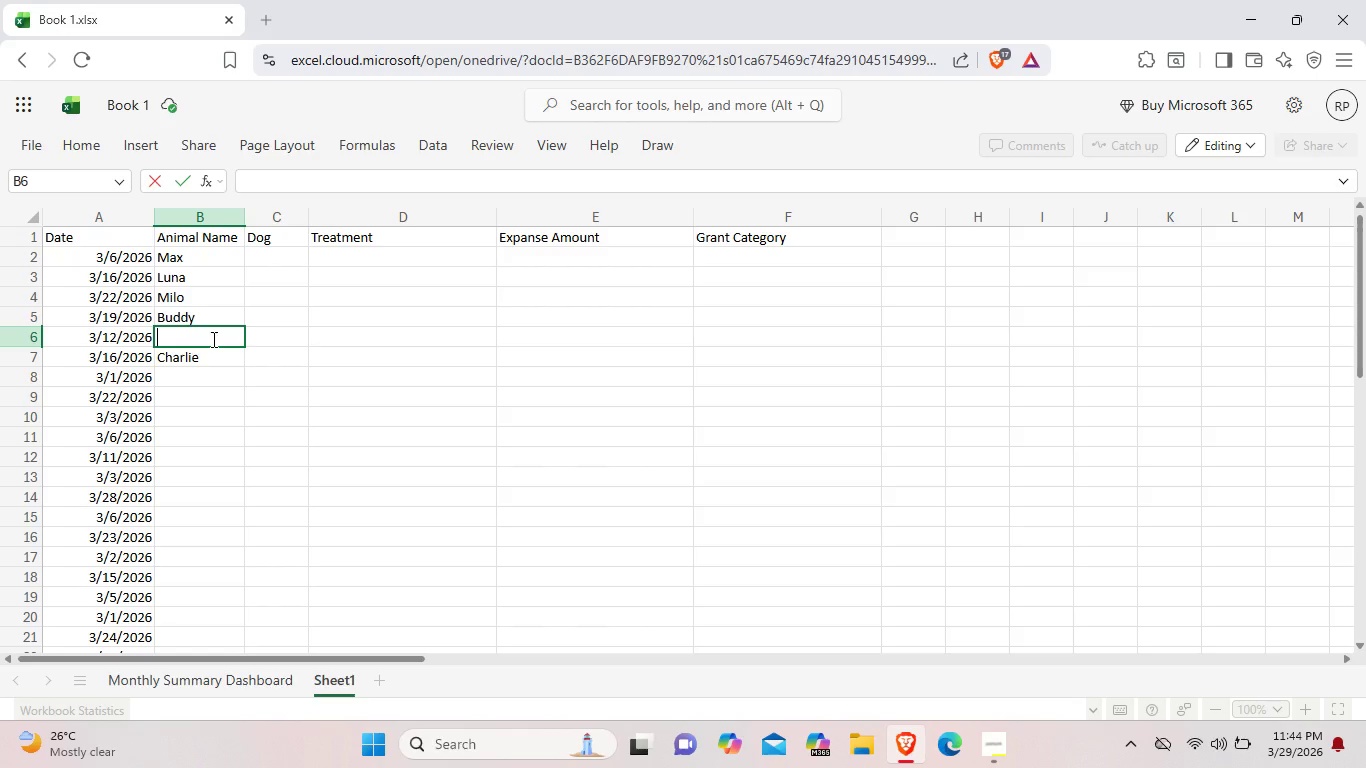 
key(Backspace)
 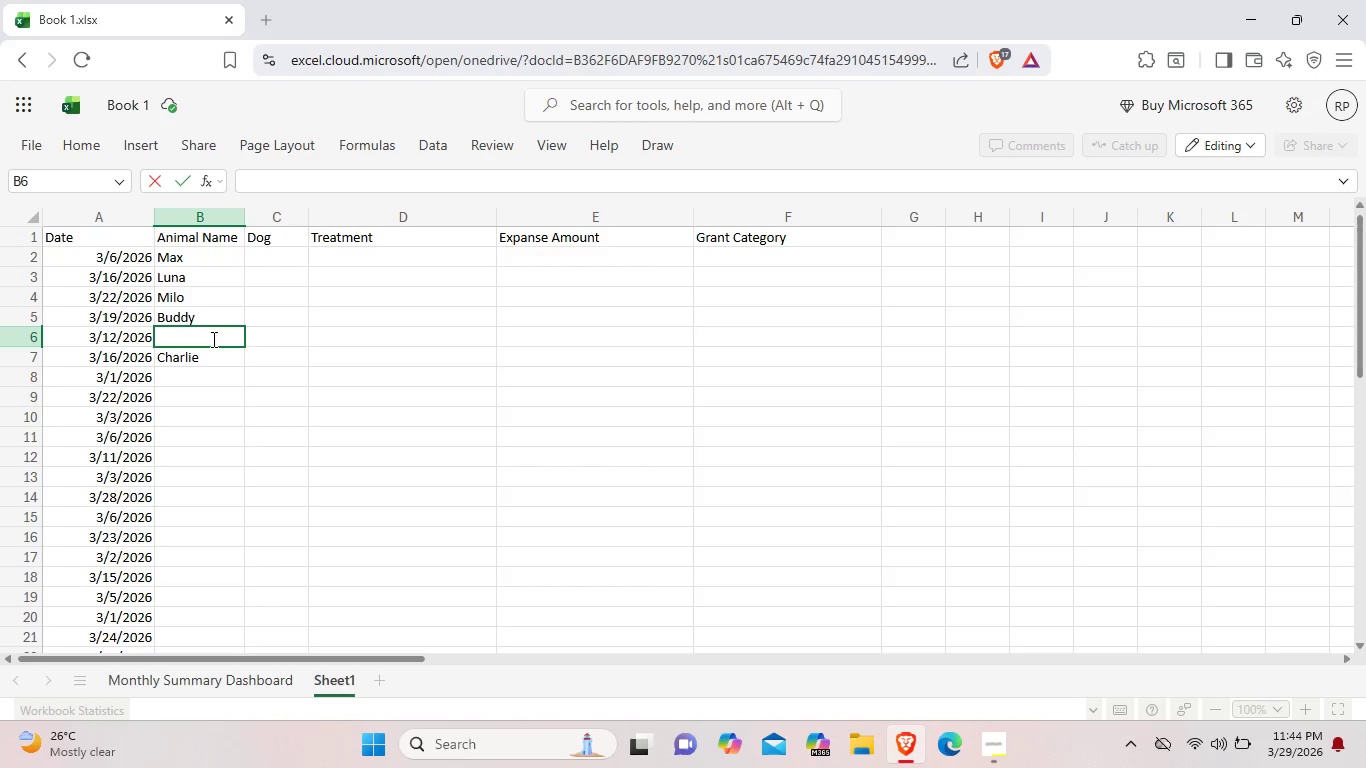 
type(Luna)
 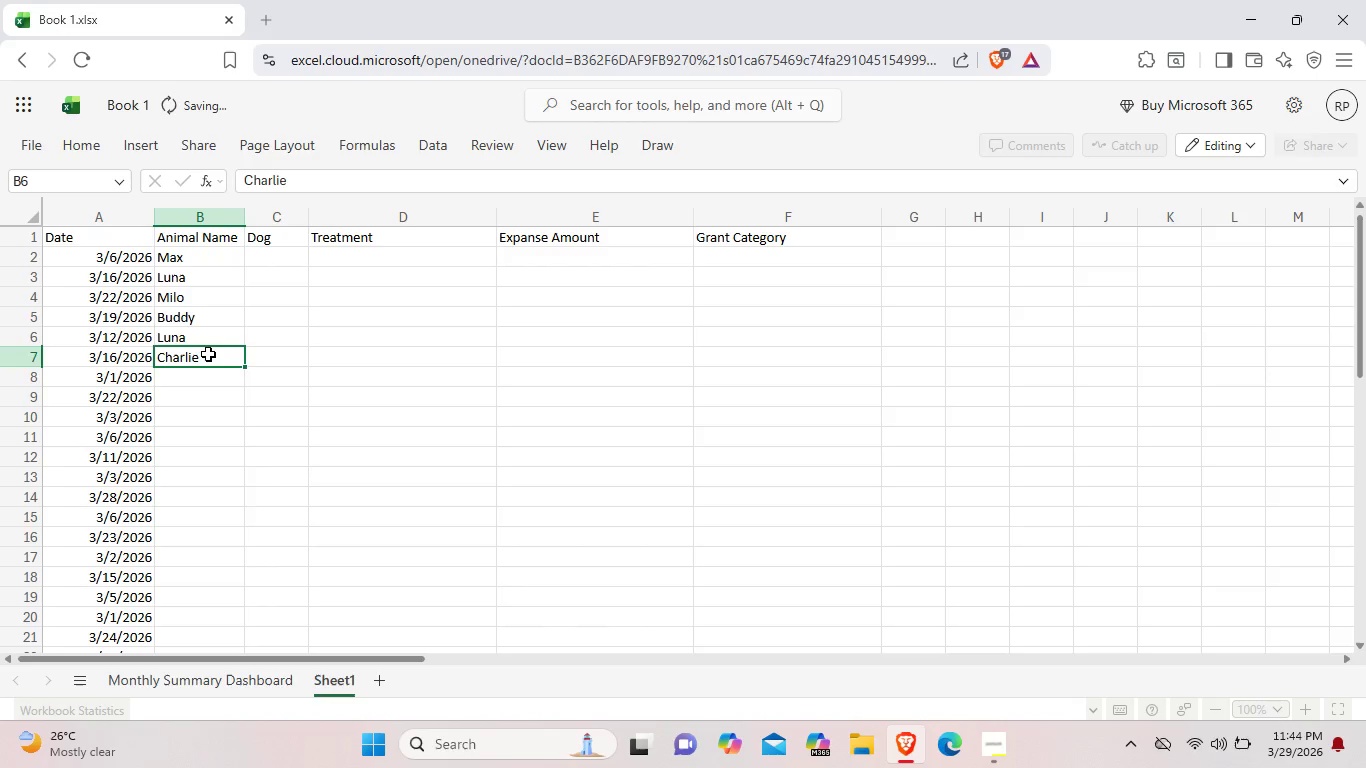 
double_click([208, 354])
 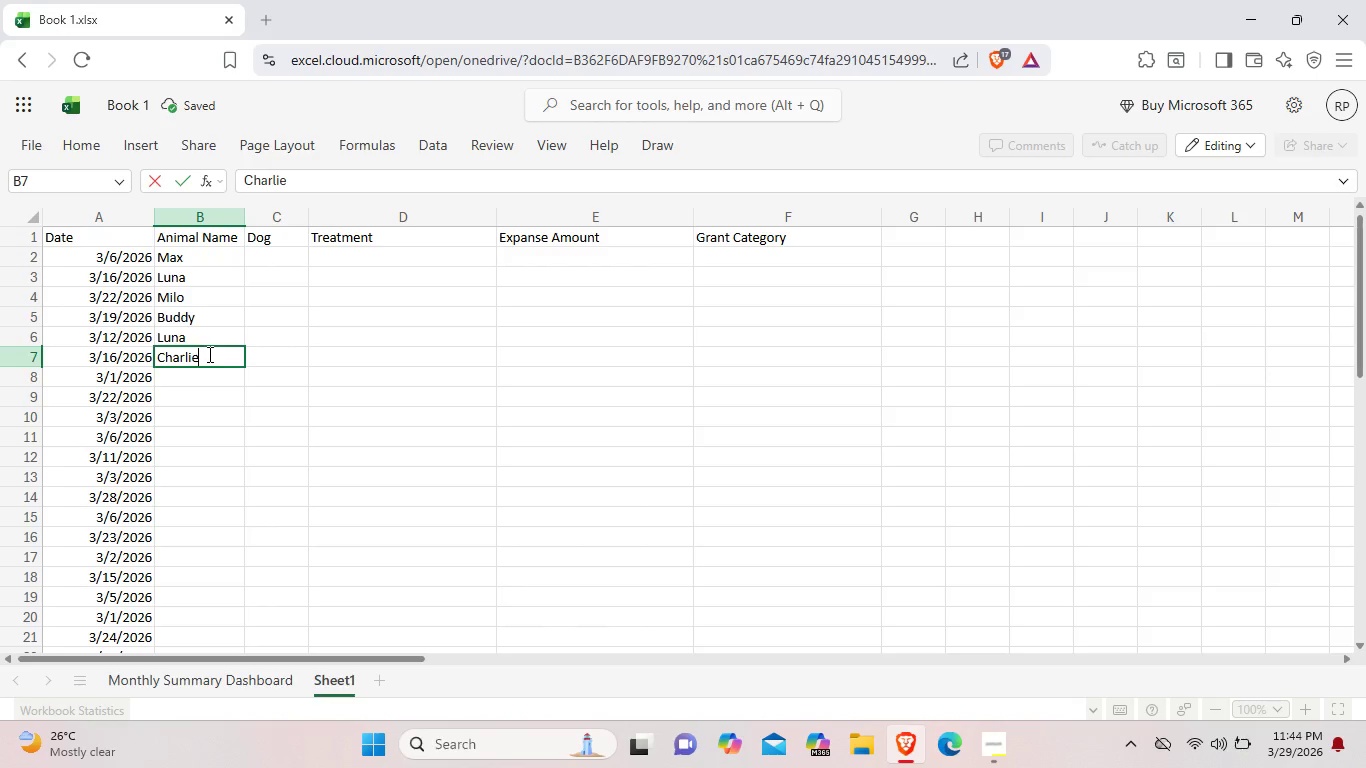 
key(Backspace)
key(Backspace)
key(Backspace)
key(Backspace)
key(Backspace)
key(Backspace)
key(Backspace)
type(Milo)
 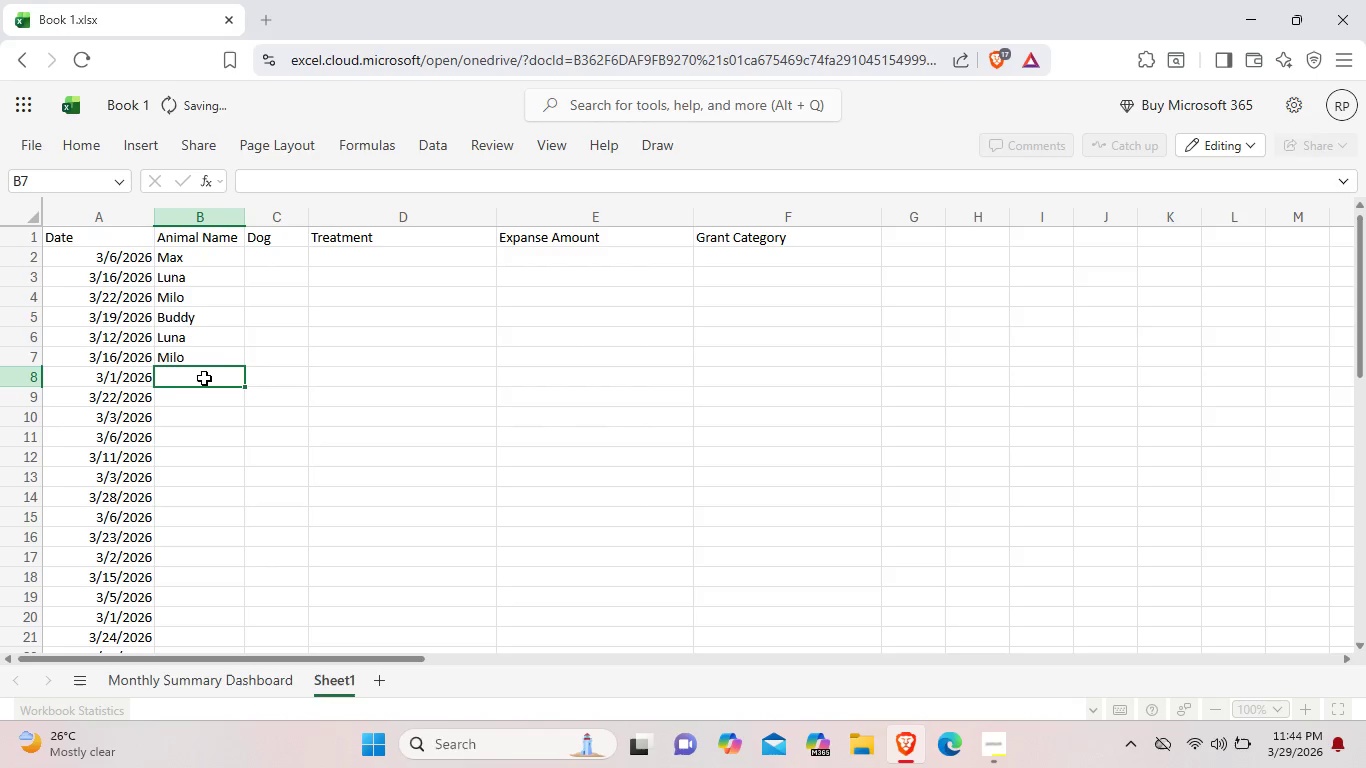 
double_click([204, 378])
 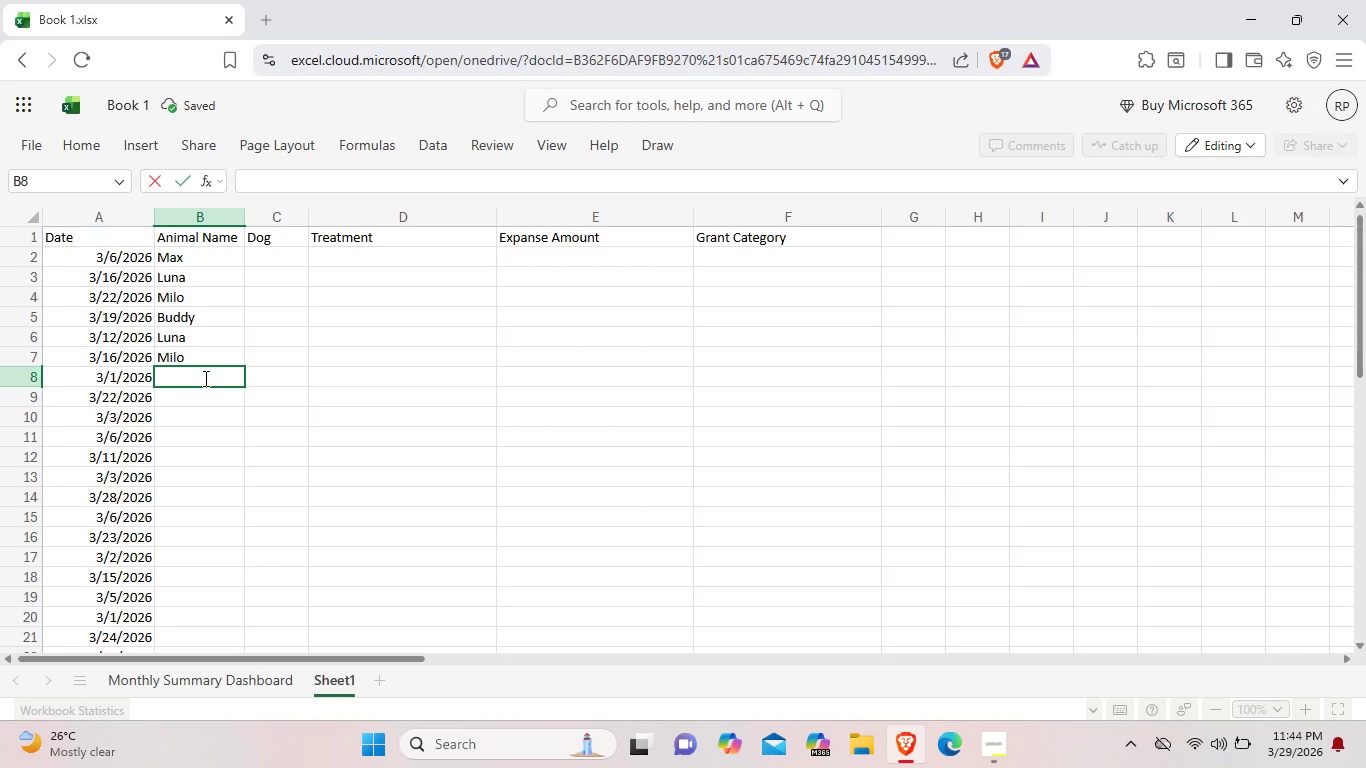 
type(Bella)
 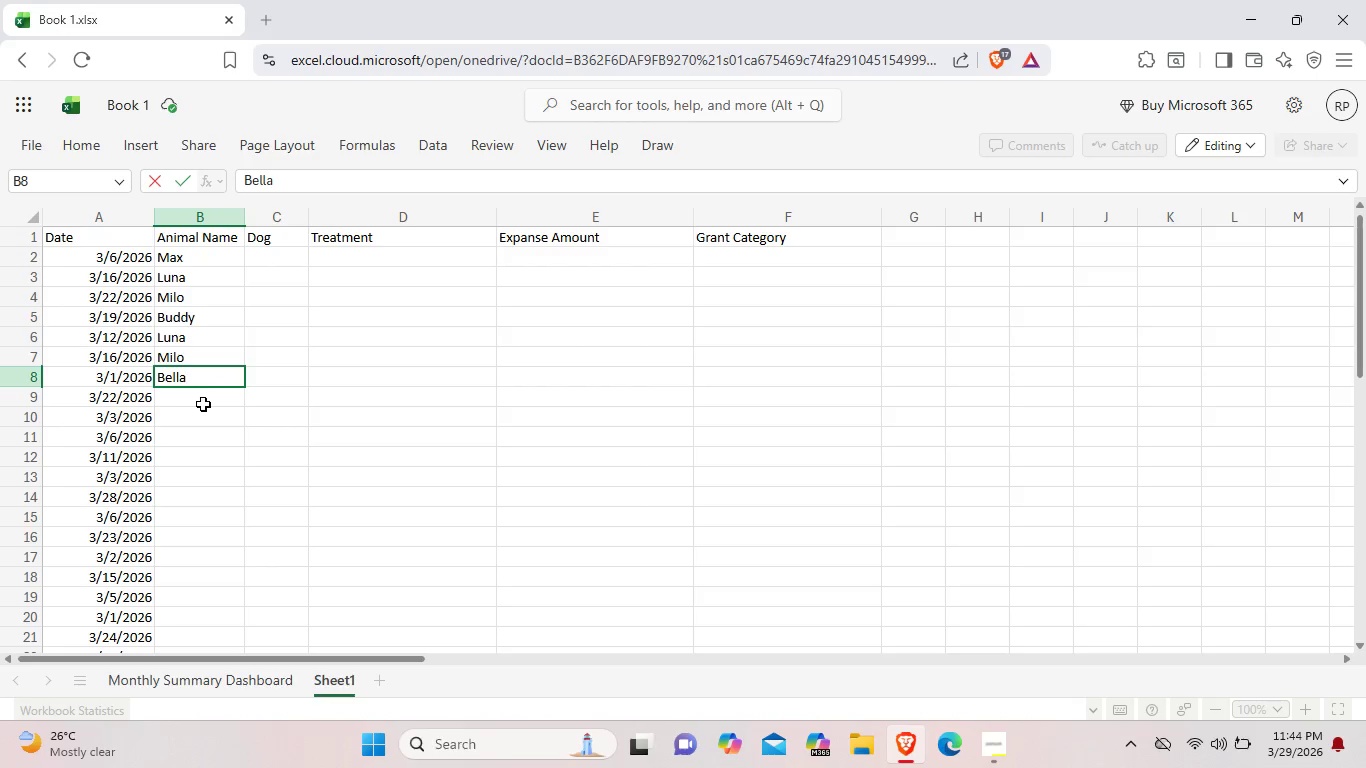 
left_click([203, 401])
 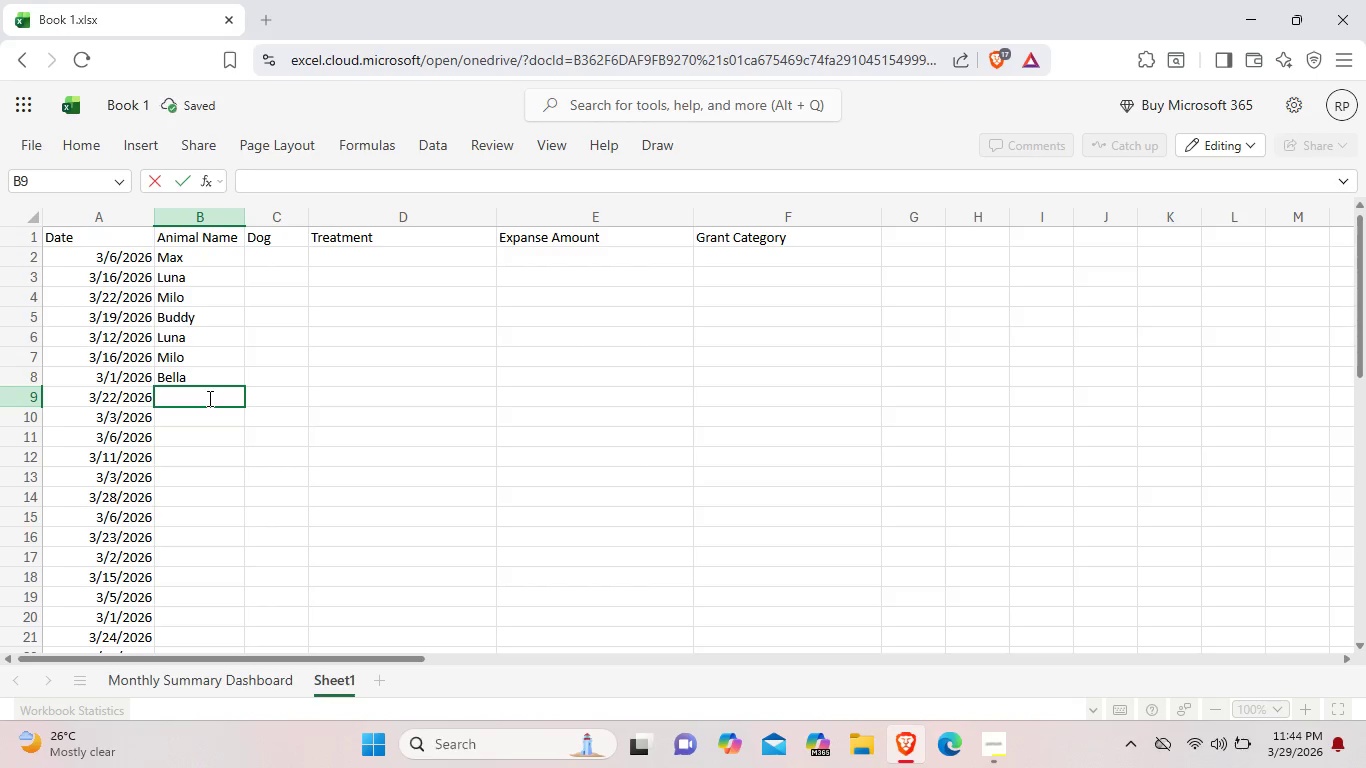 
type(Luna)
 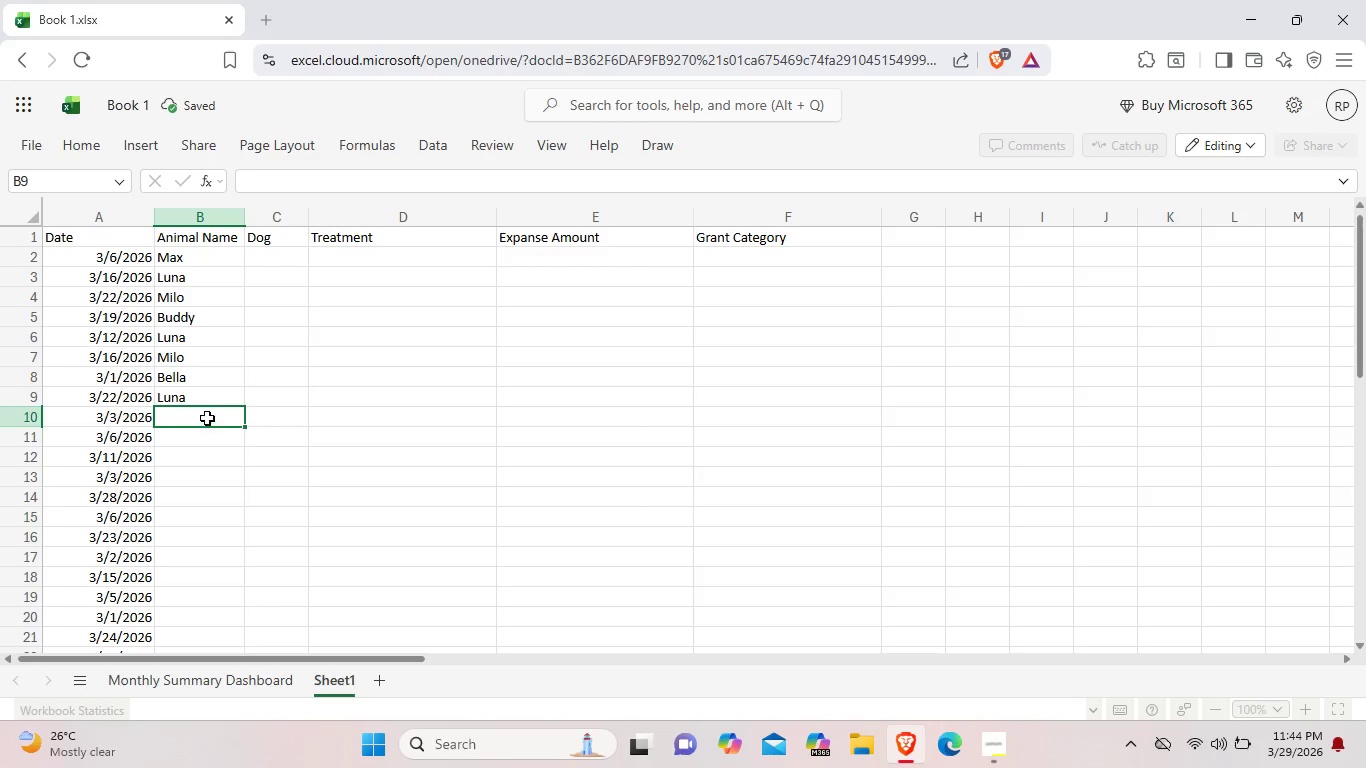 
double_click([207, 418])
 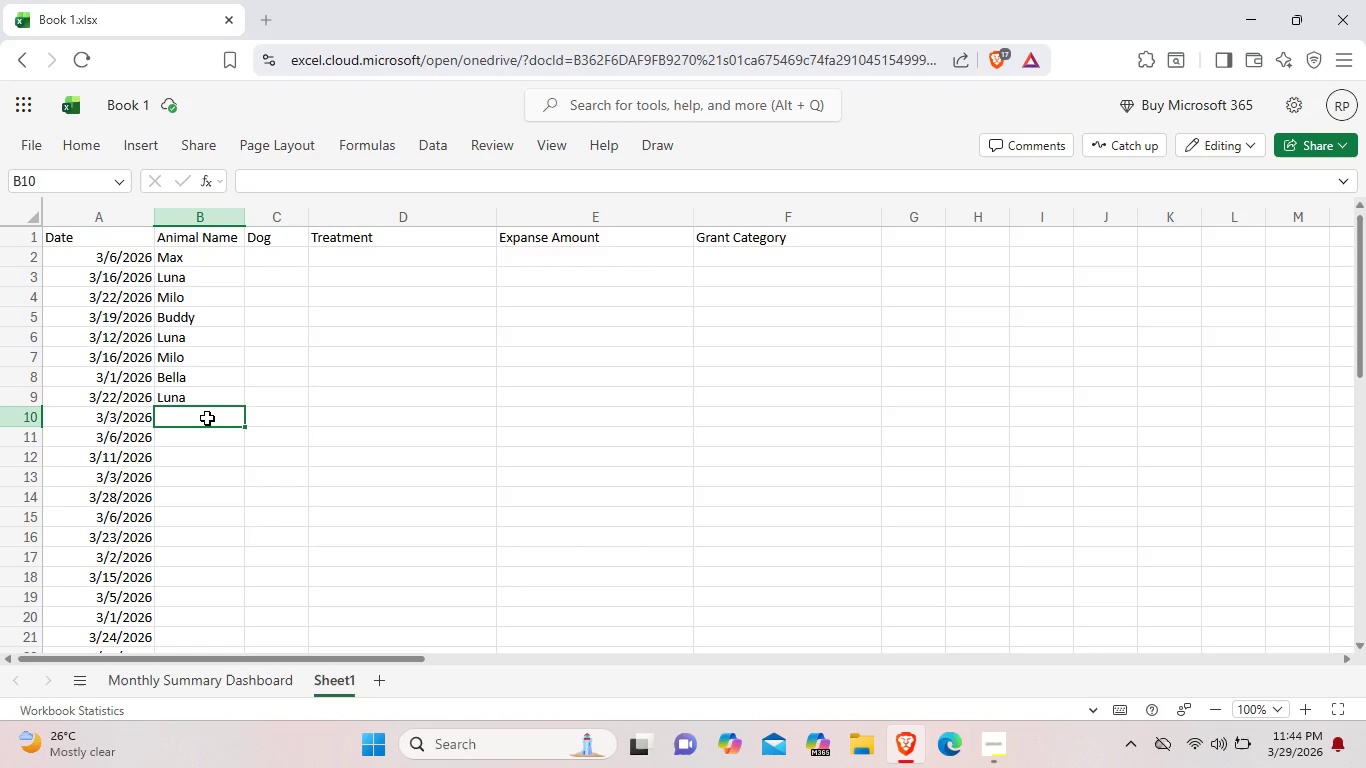 
double_click([207, 416])
 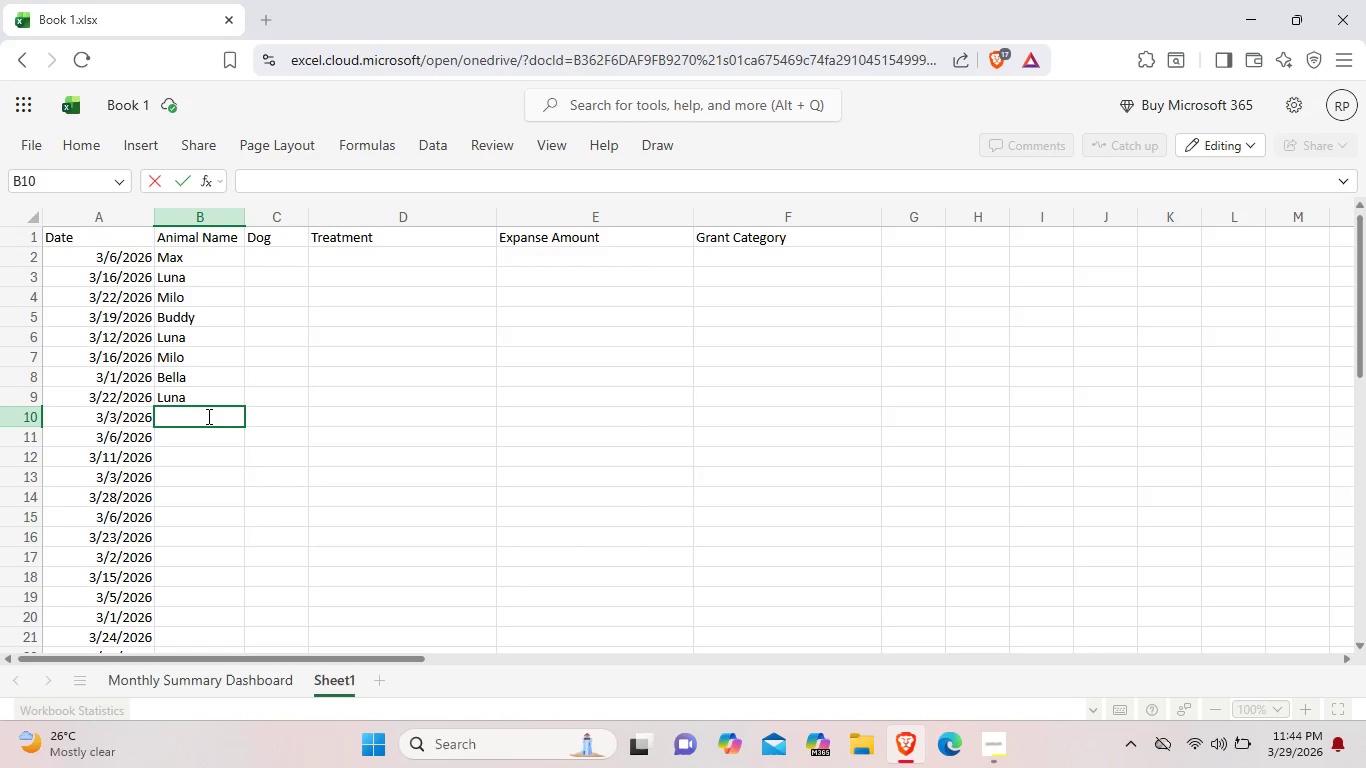 
type(Sophie)
 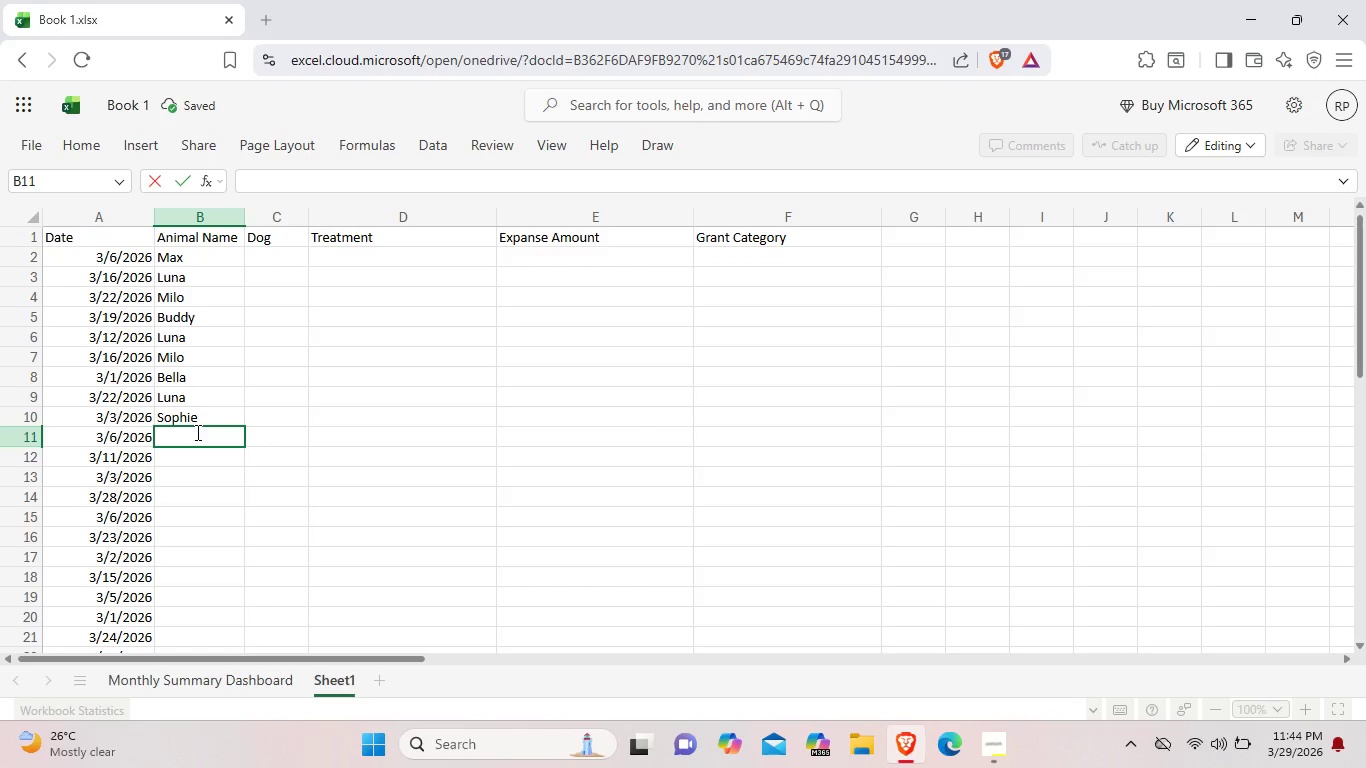 
type(Charlie)
 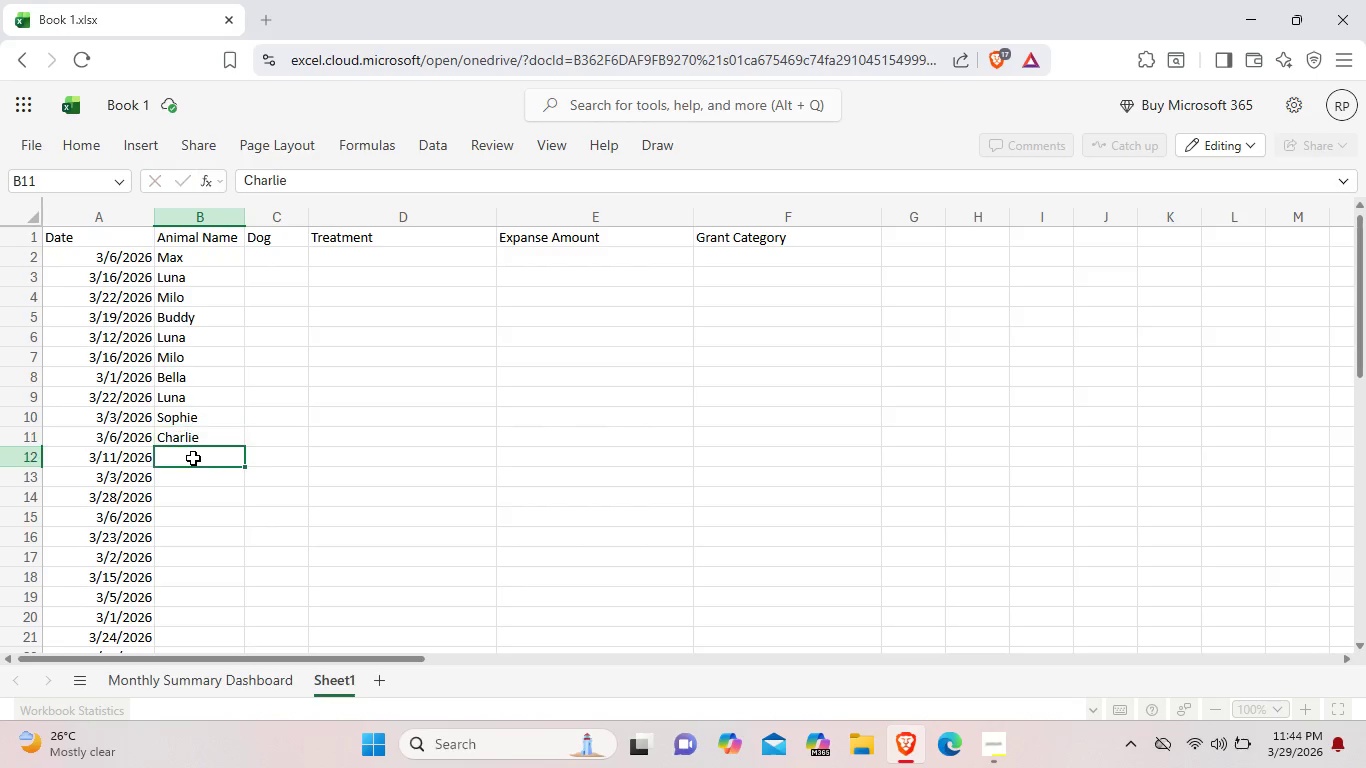 
double_click([193, 458])
 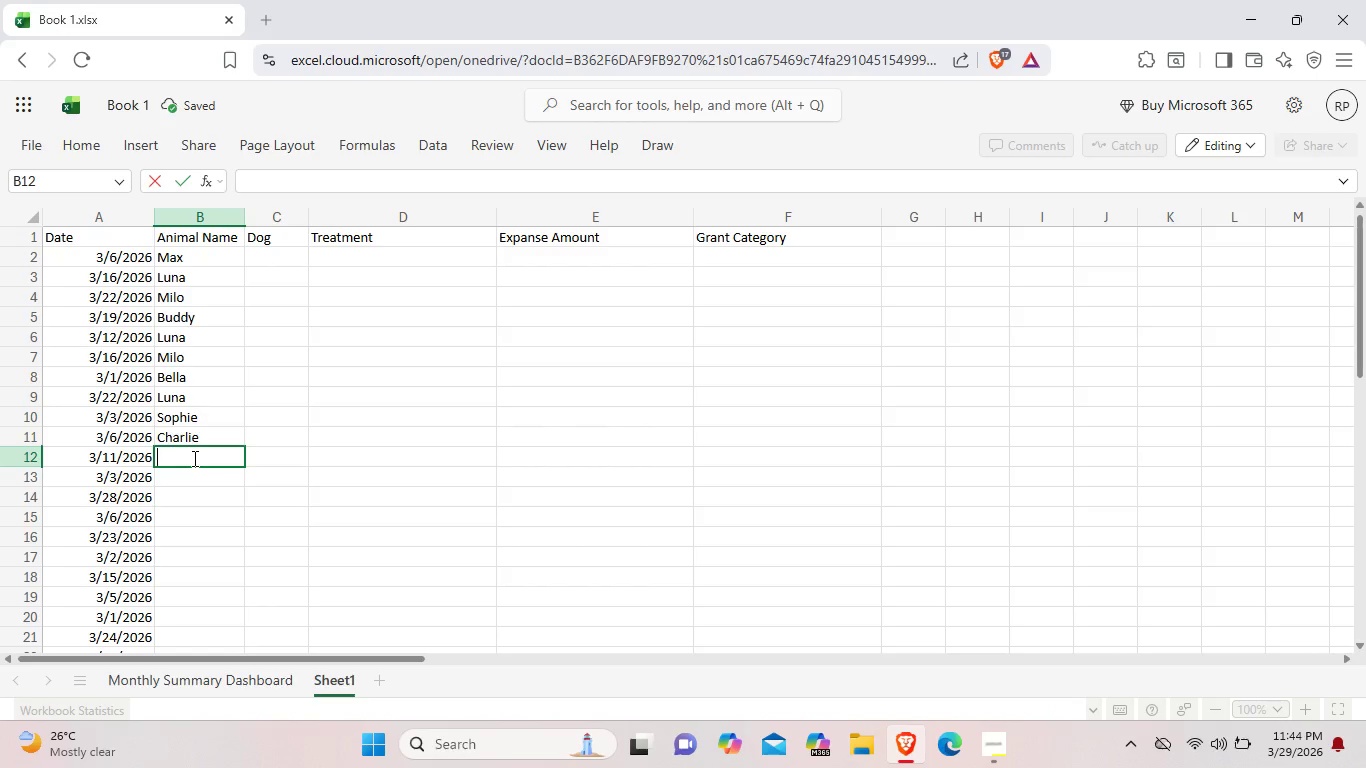 
type(Char)
 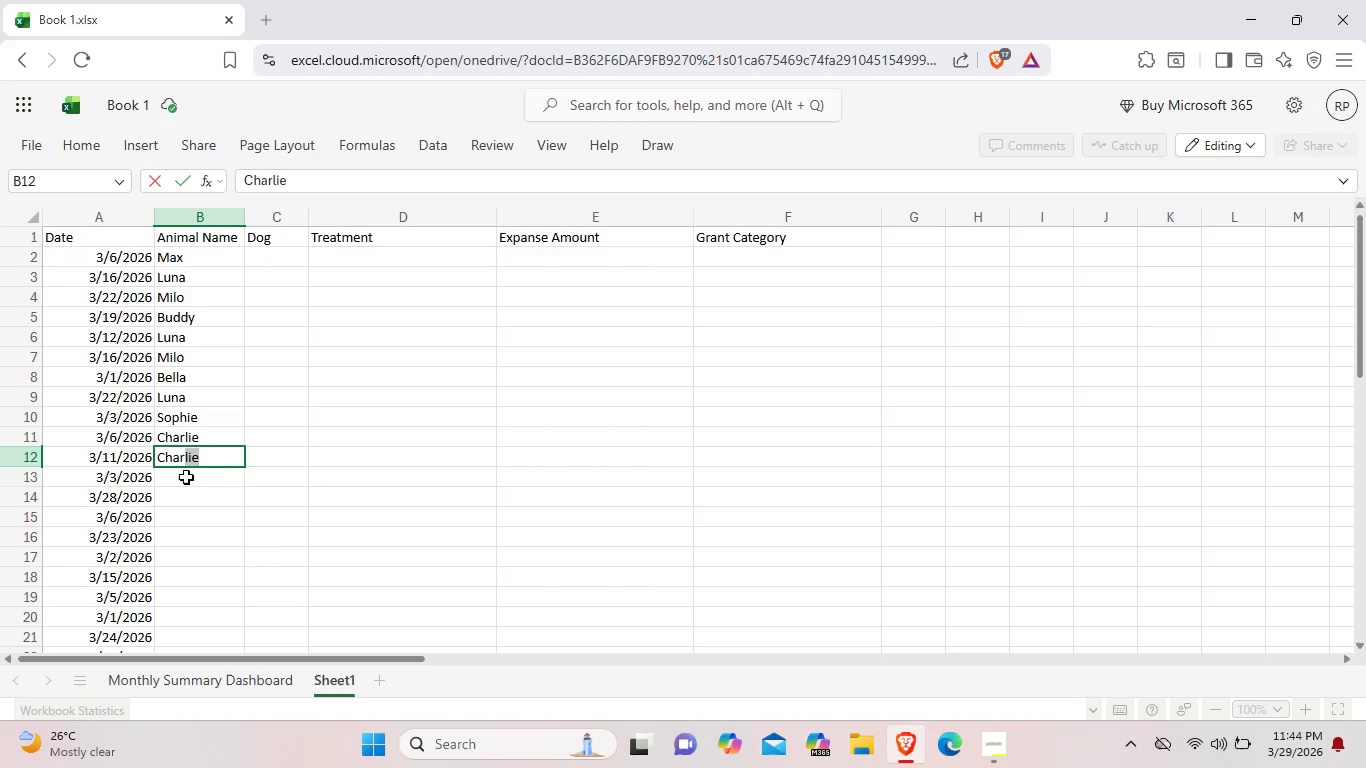 
double_click([186, 477])
 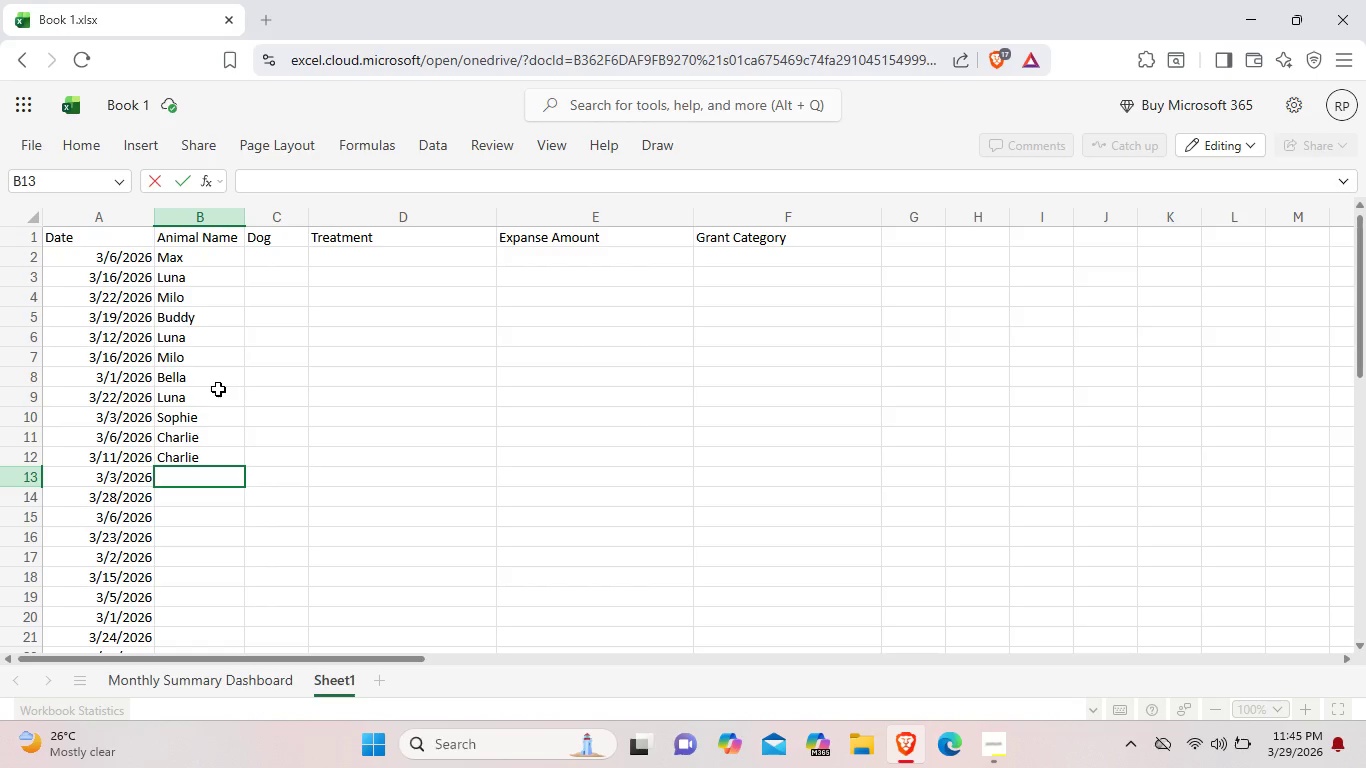 
wait(58.61)
 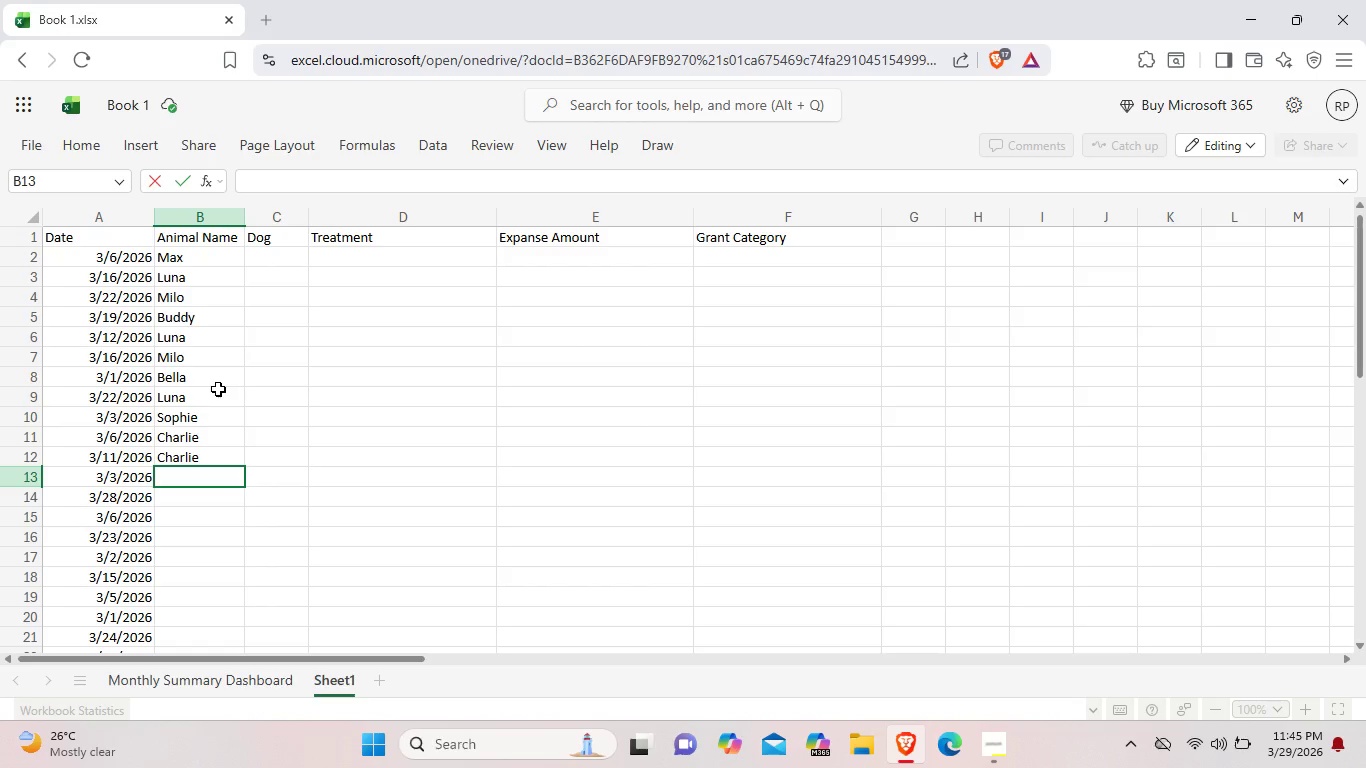 
double_click([113, 458])
 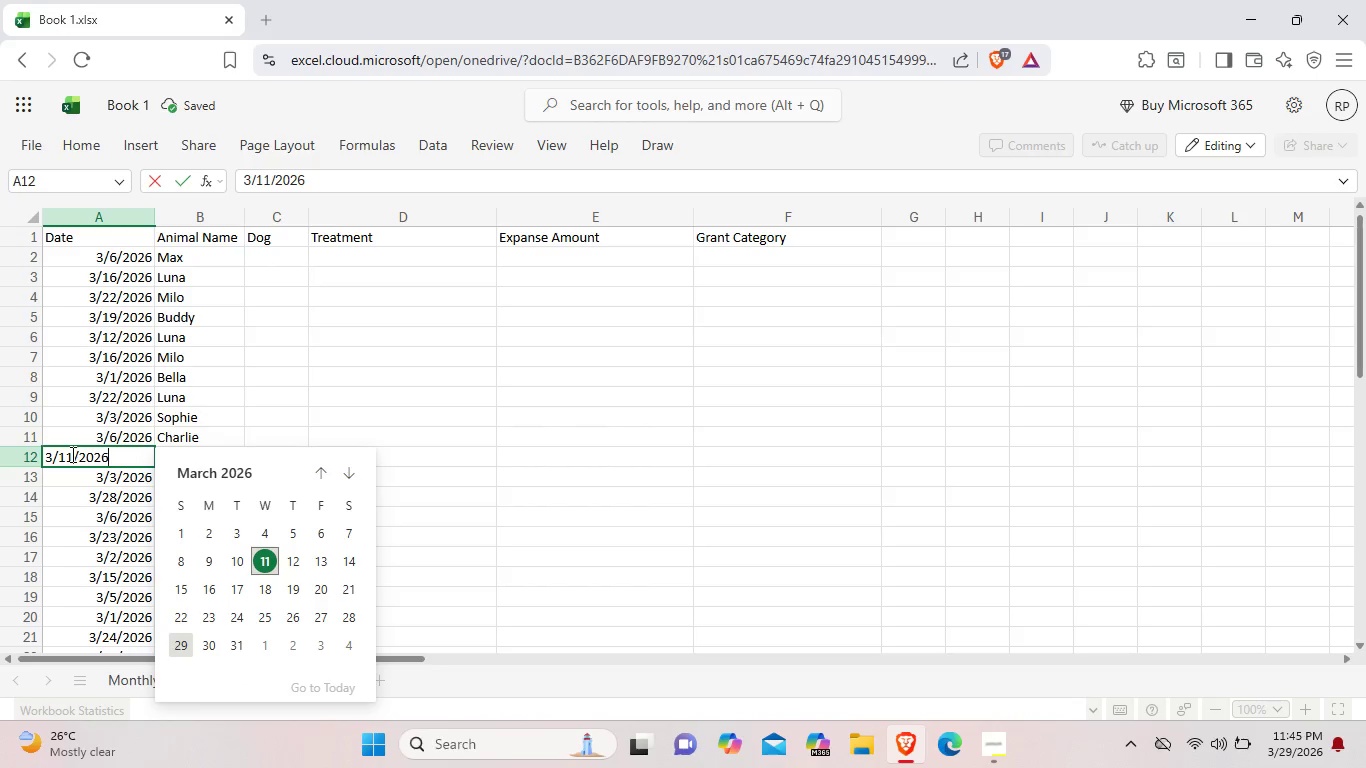 
left_click([71, 454])
 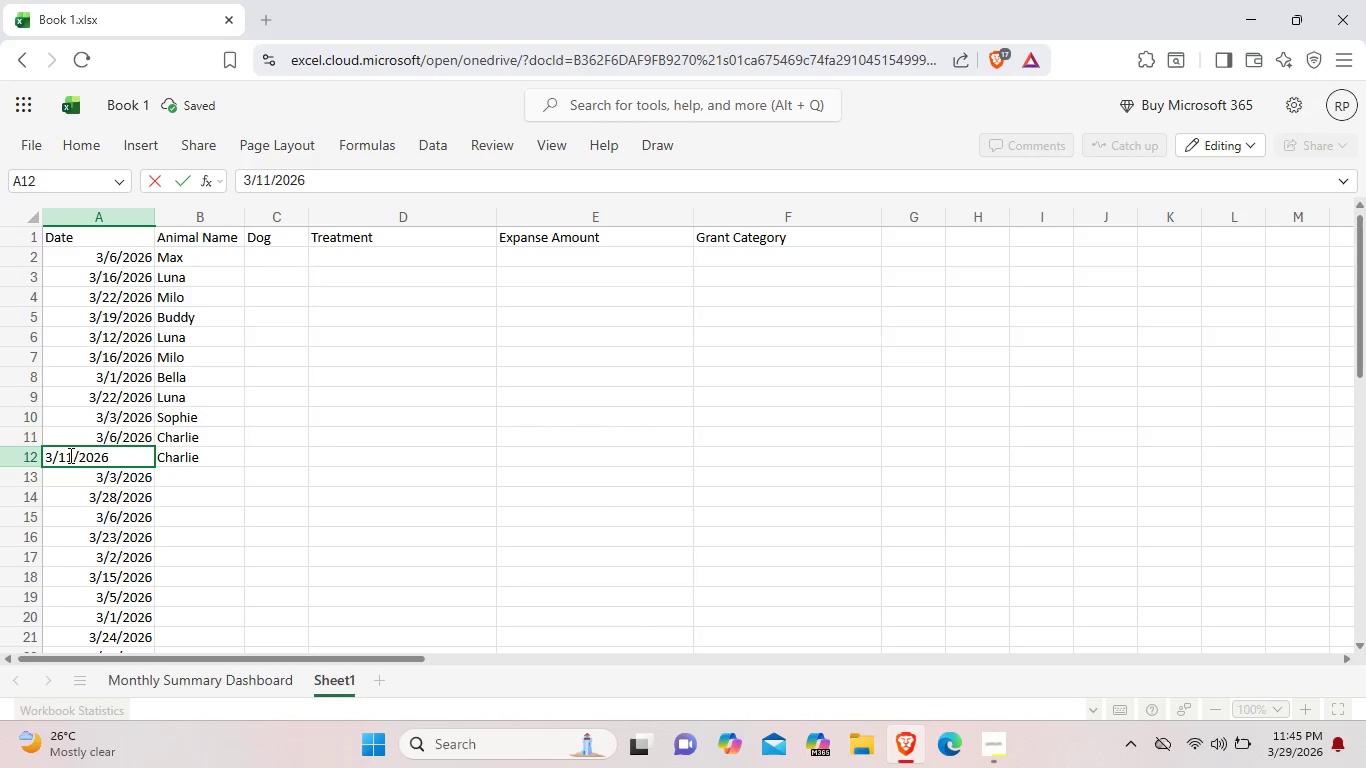 
key(Backspace)
 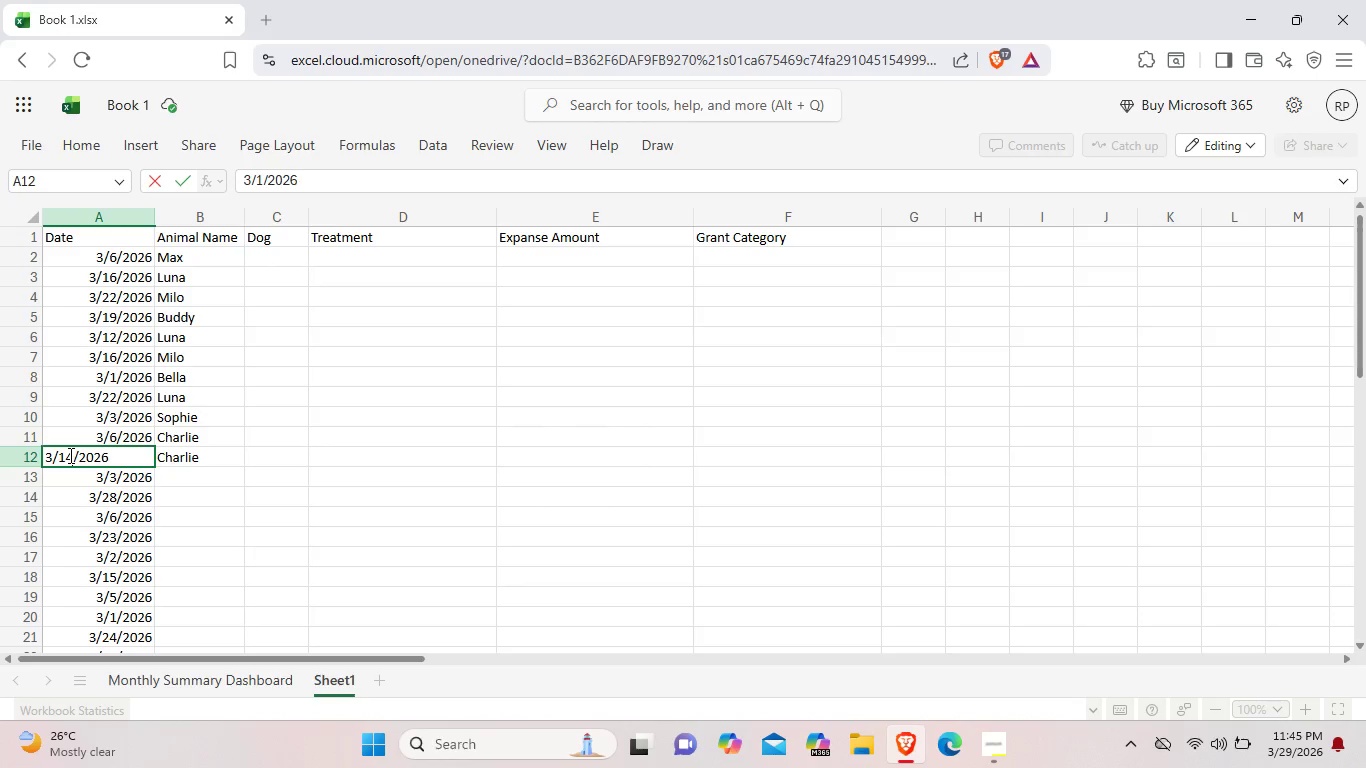 
key(4)
 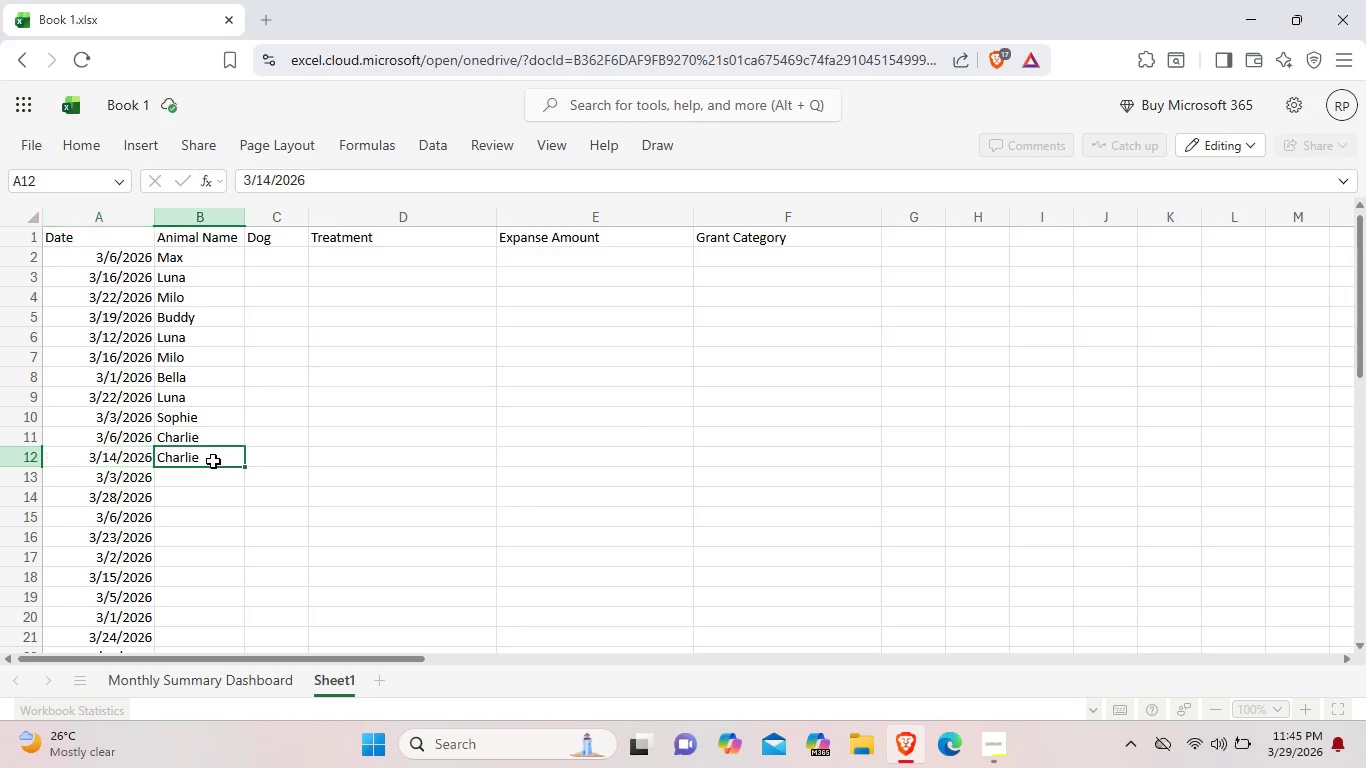 
left_click([213, 461])
 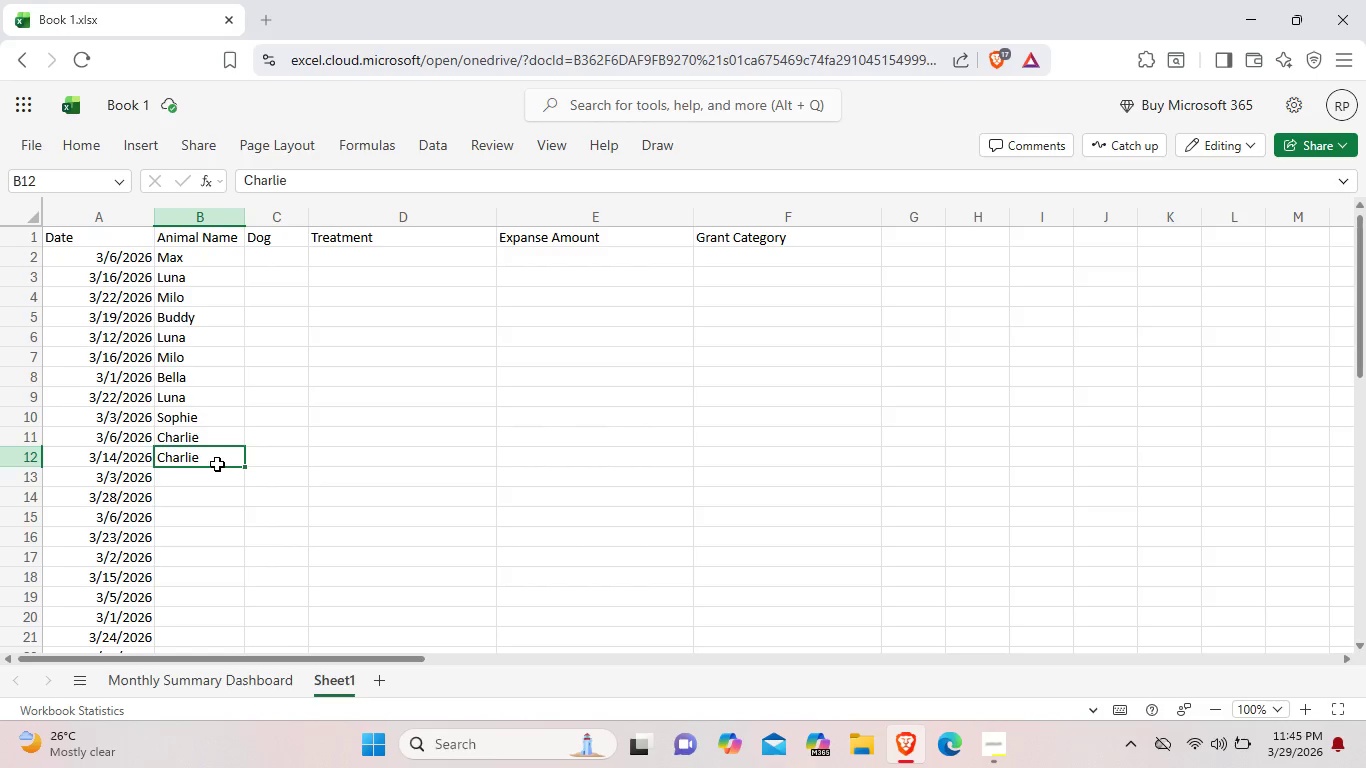 
wait(14.2)
 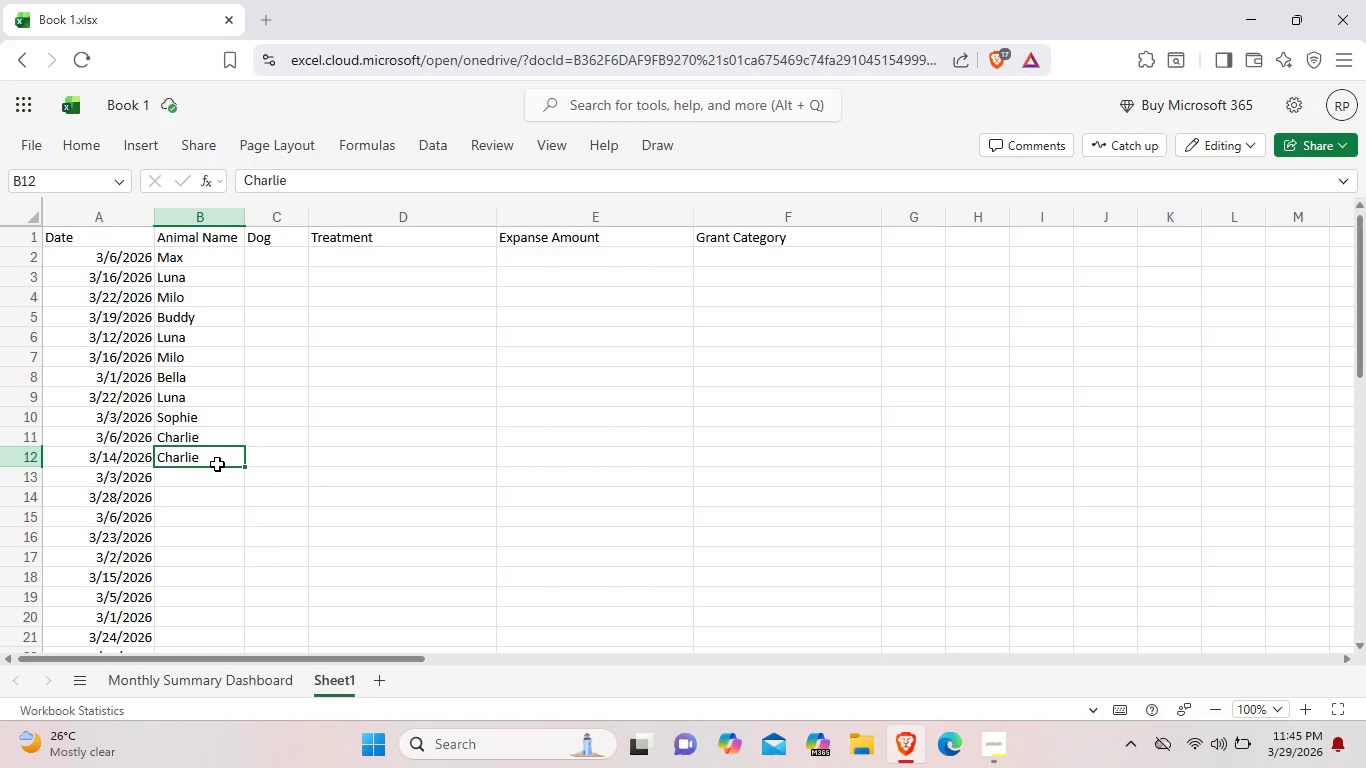 
left_click([214, 480])
 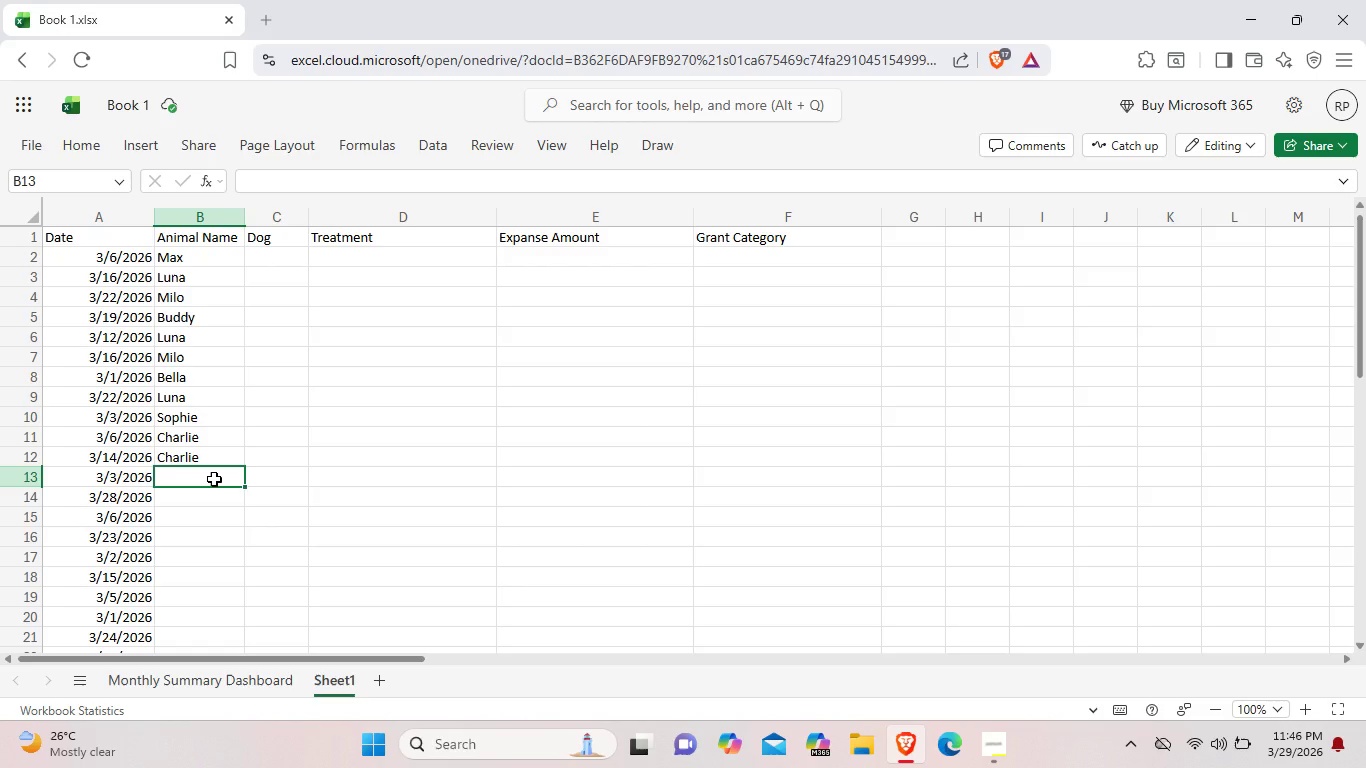 
double_click([213, 474])
 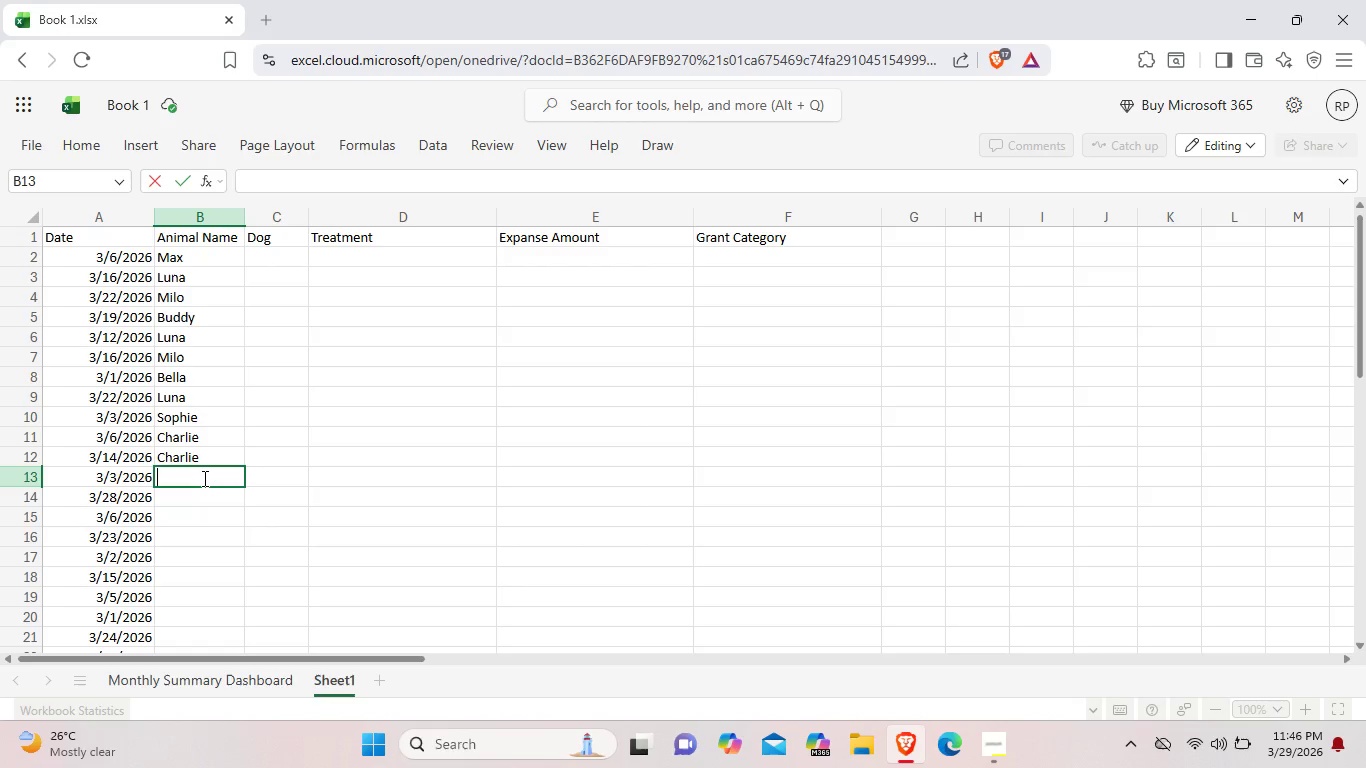 
type(sophie)
 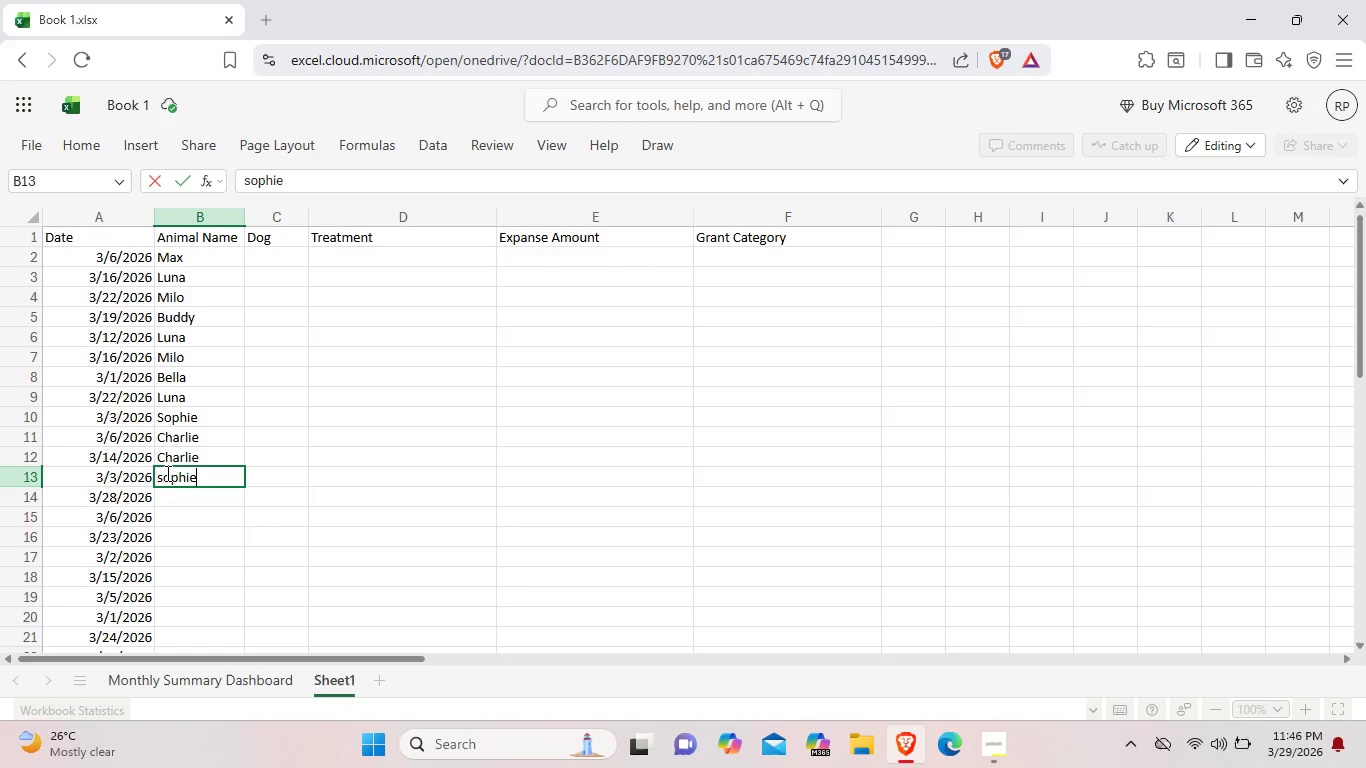 
left_click([166, 473])
 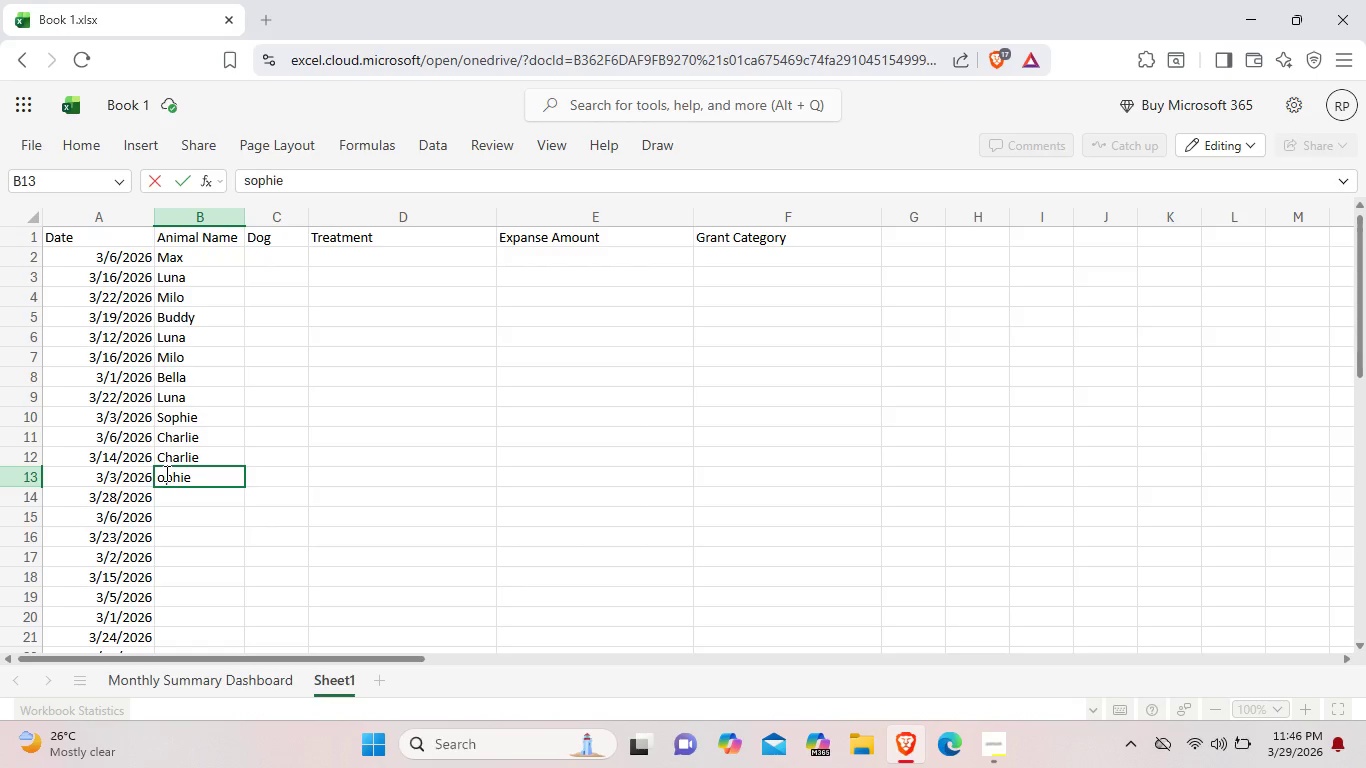 
key(Backspace)
 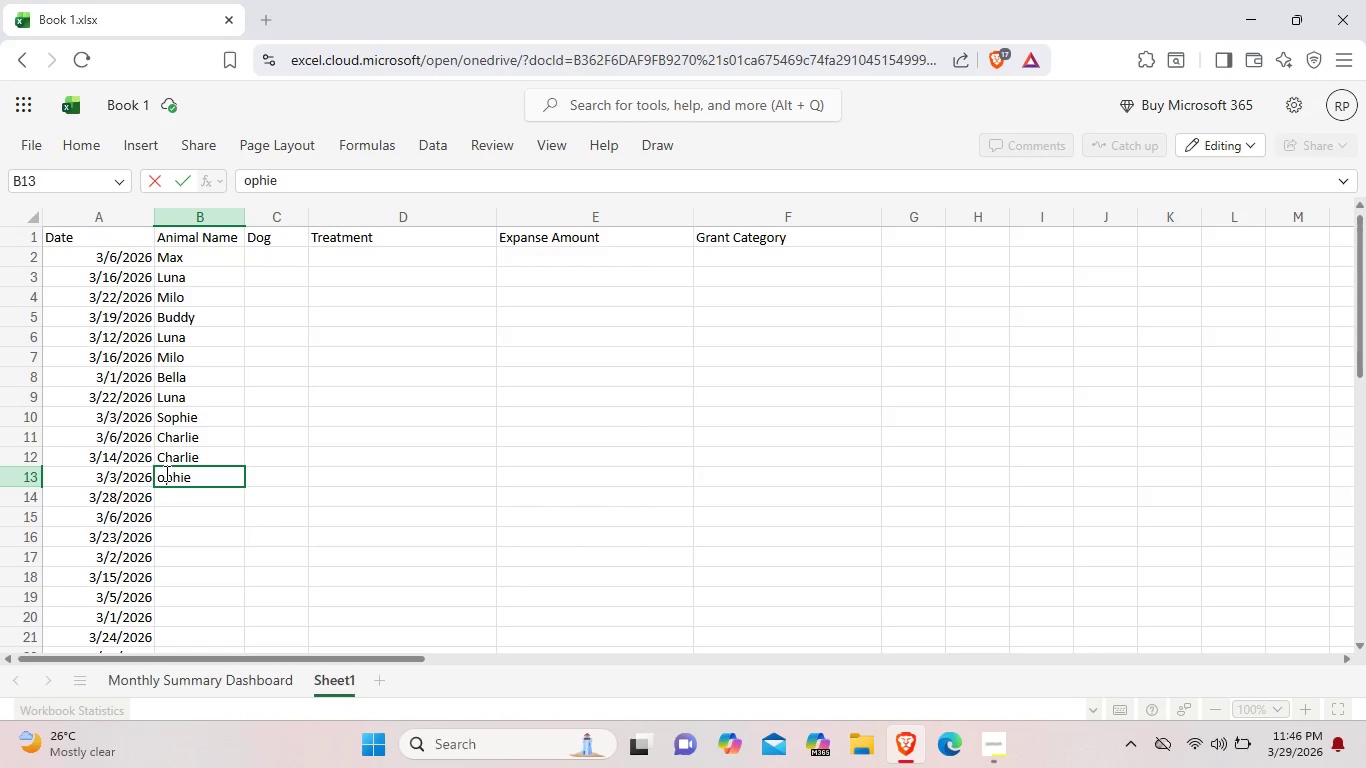 
key(Shift+S)
 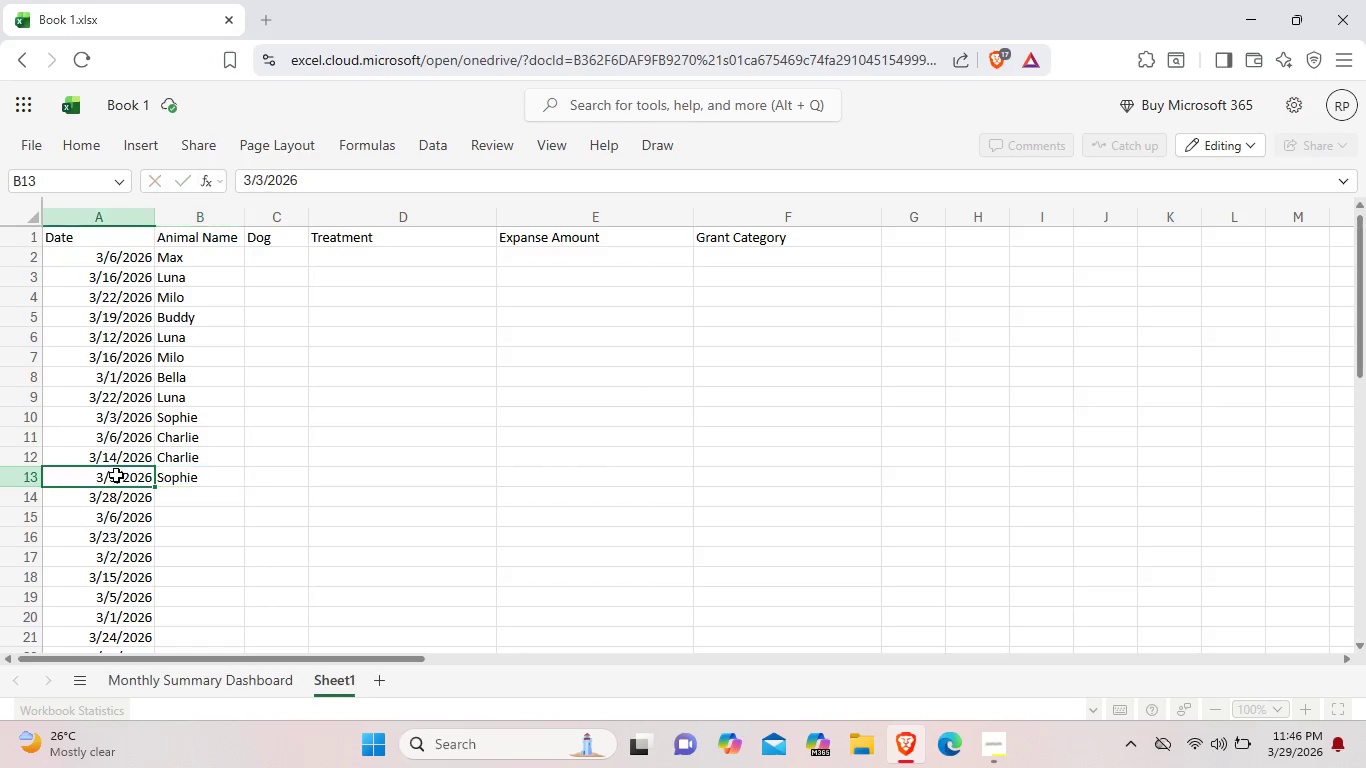 
double_click([116, 473])
 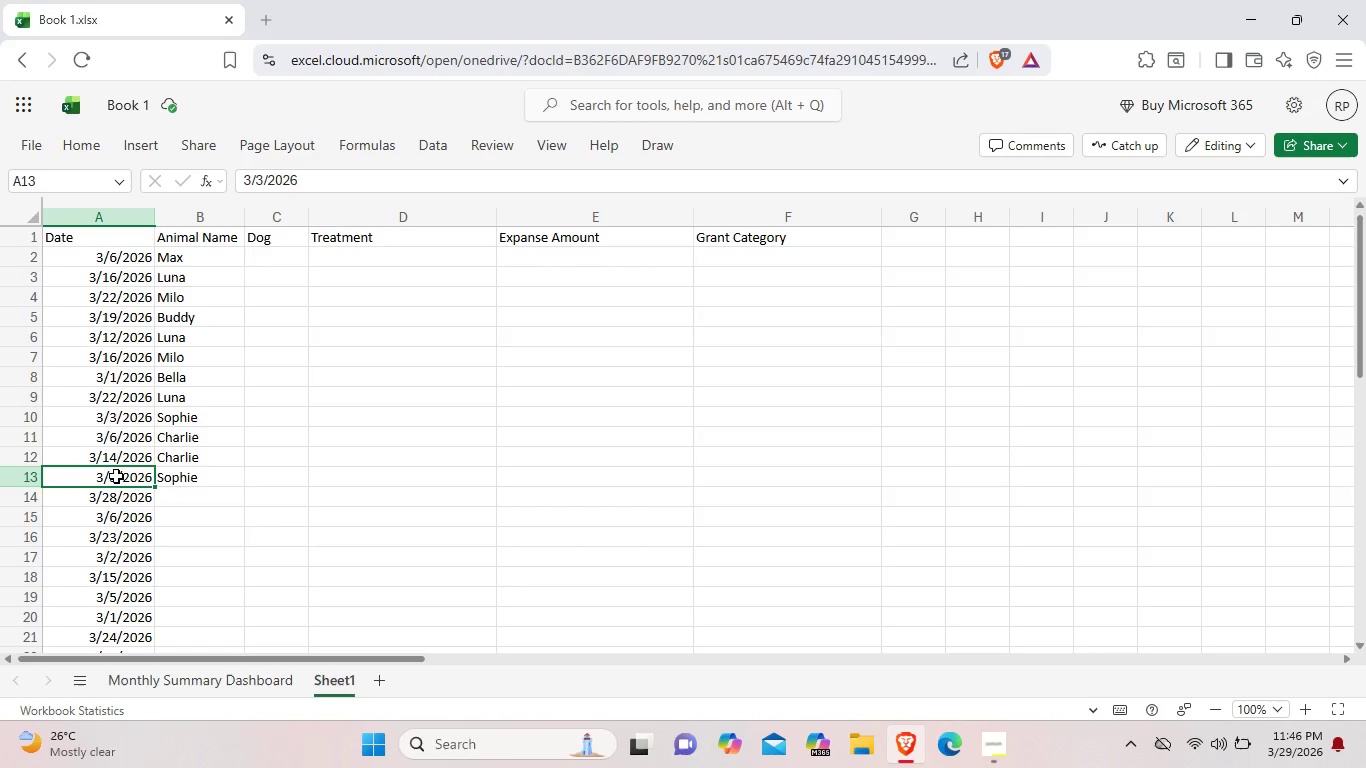 
wait(9.05)
 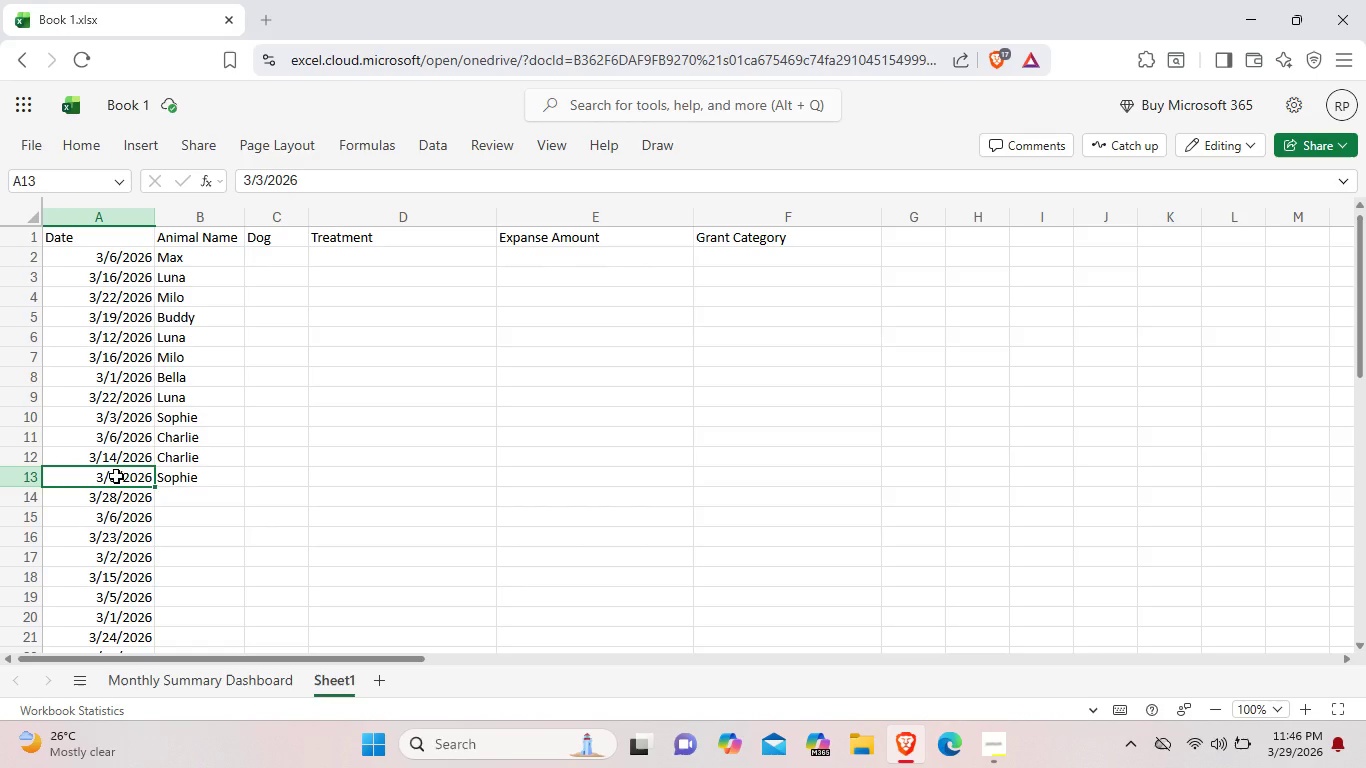 
double_click([118, 479])
 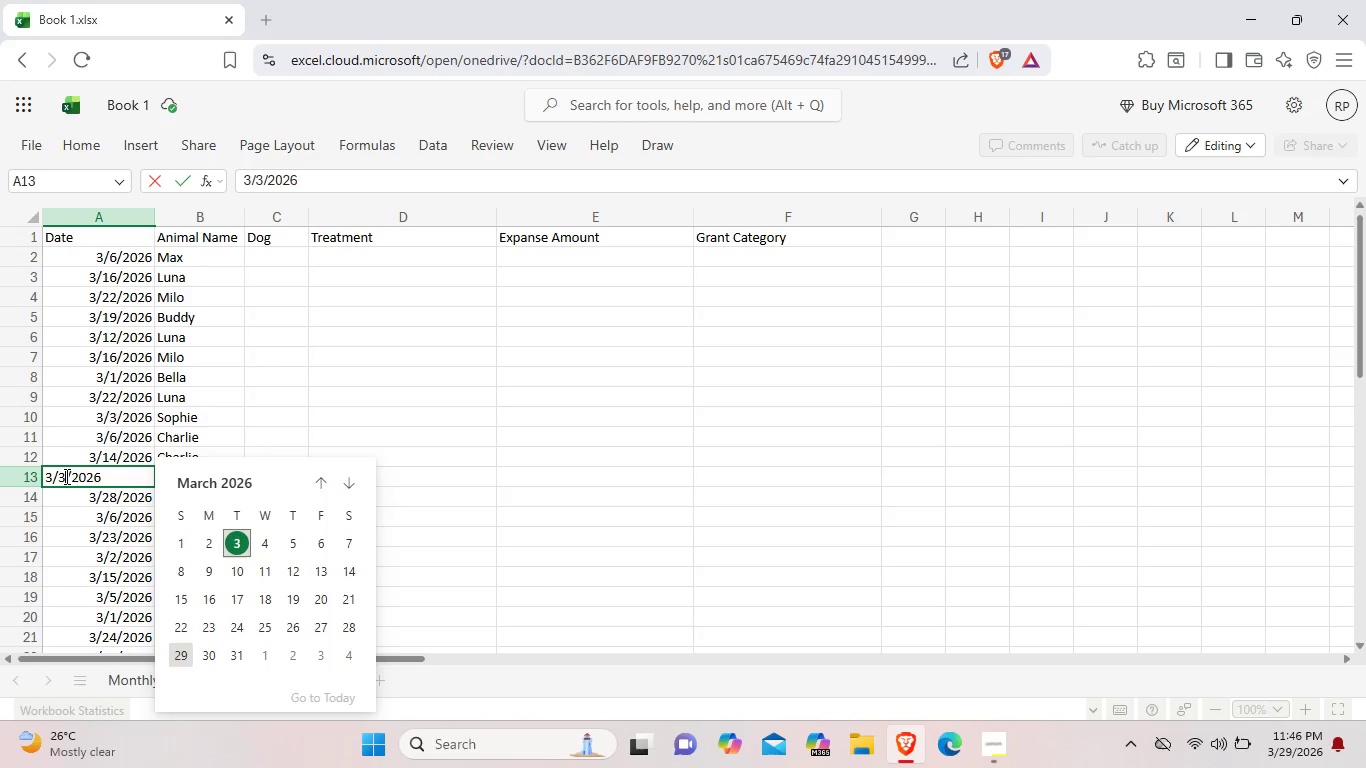 
left_click([65, 476])
 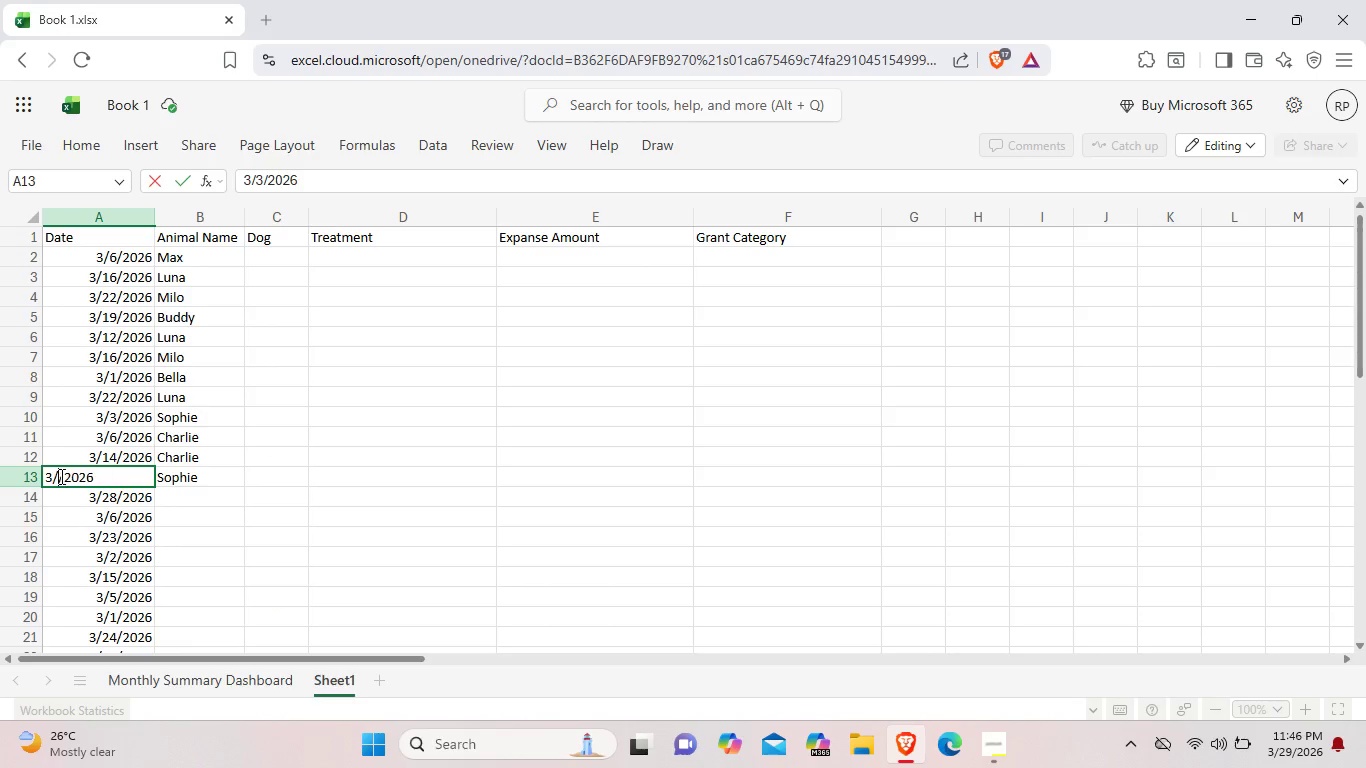 
key(Backspace)
type(02)
 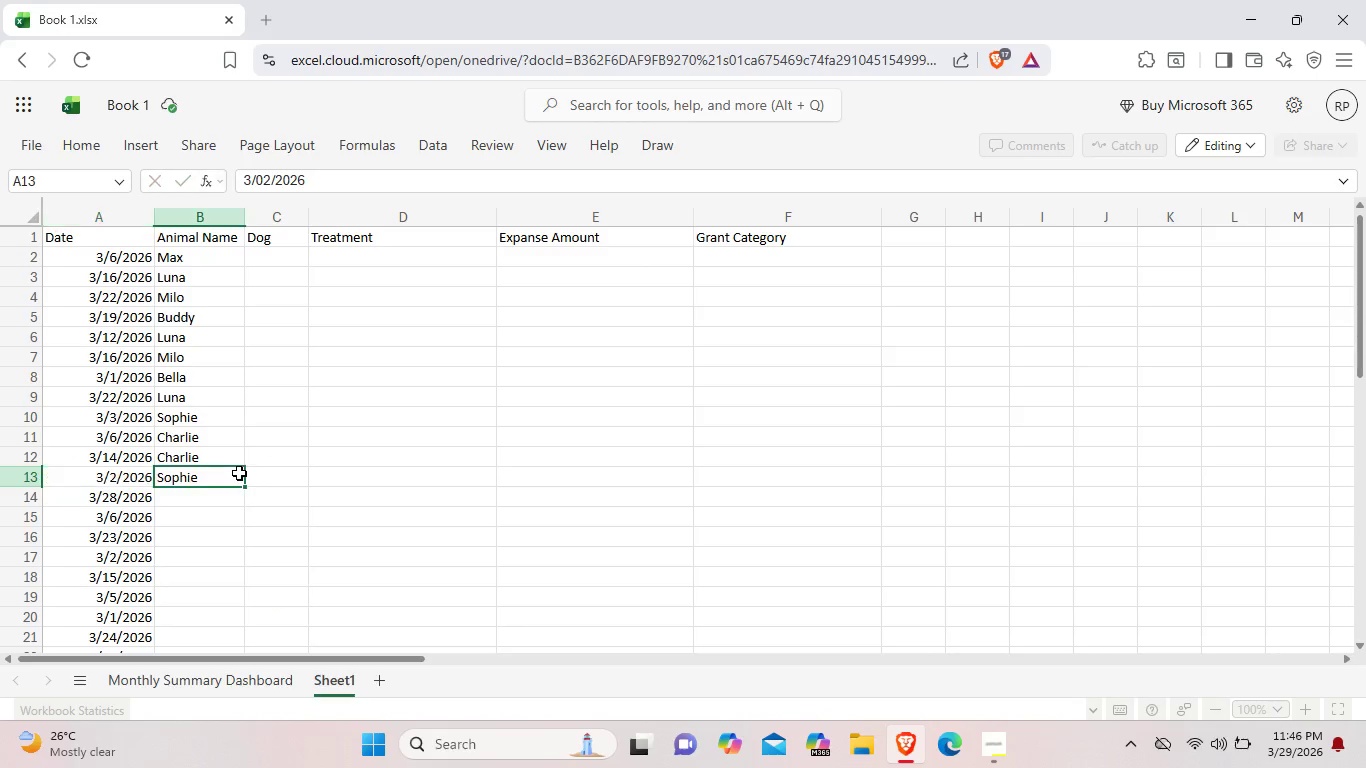 
left_click([239, 473])
 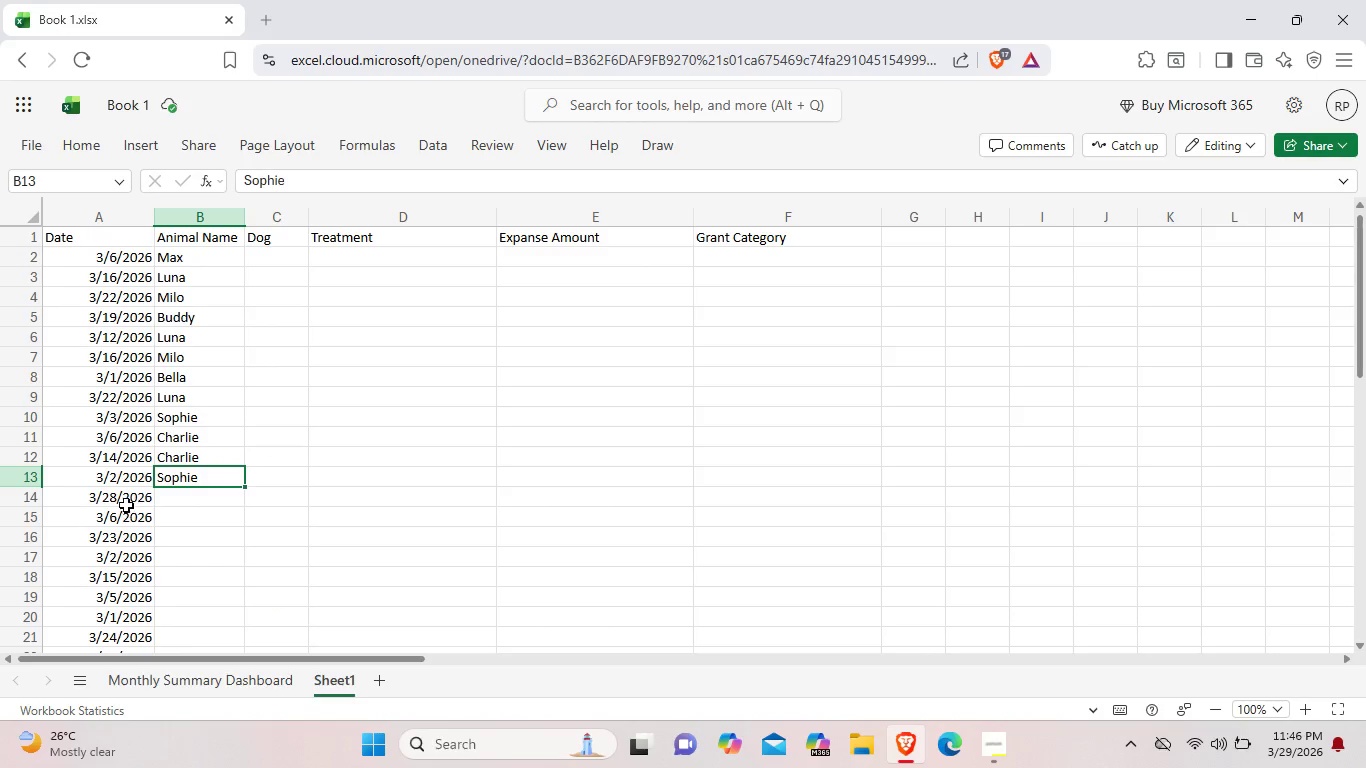 
double_click([123, 501])
 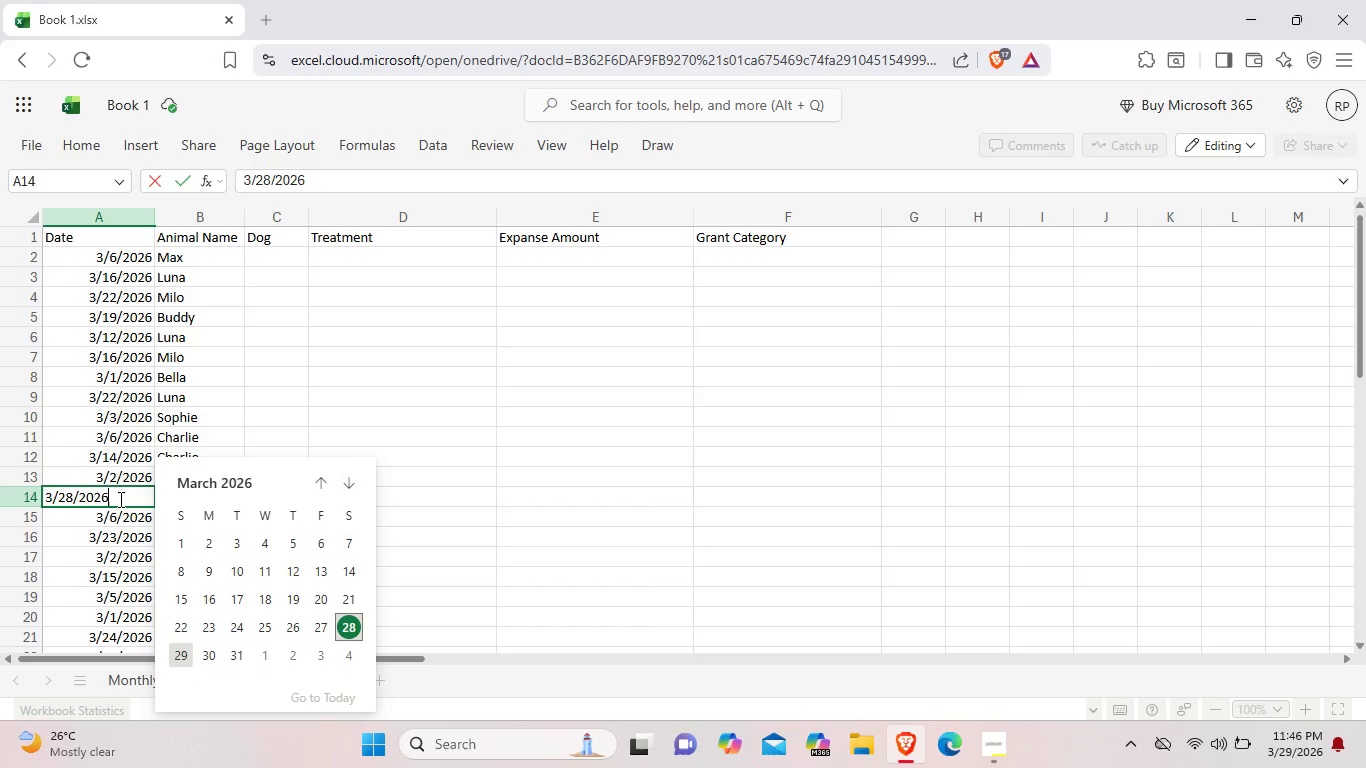 
wait(7.08)
 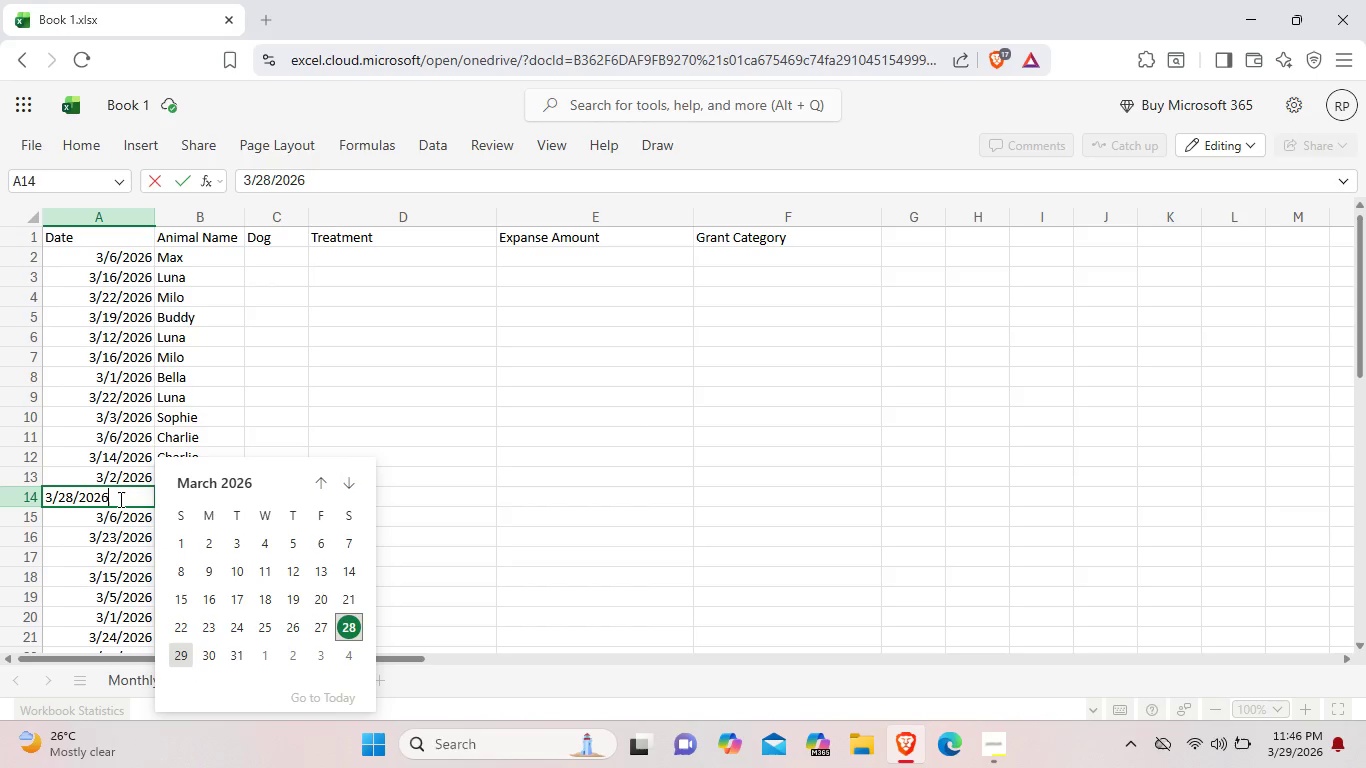 
left_click([70, 499])
 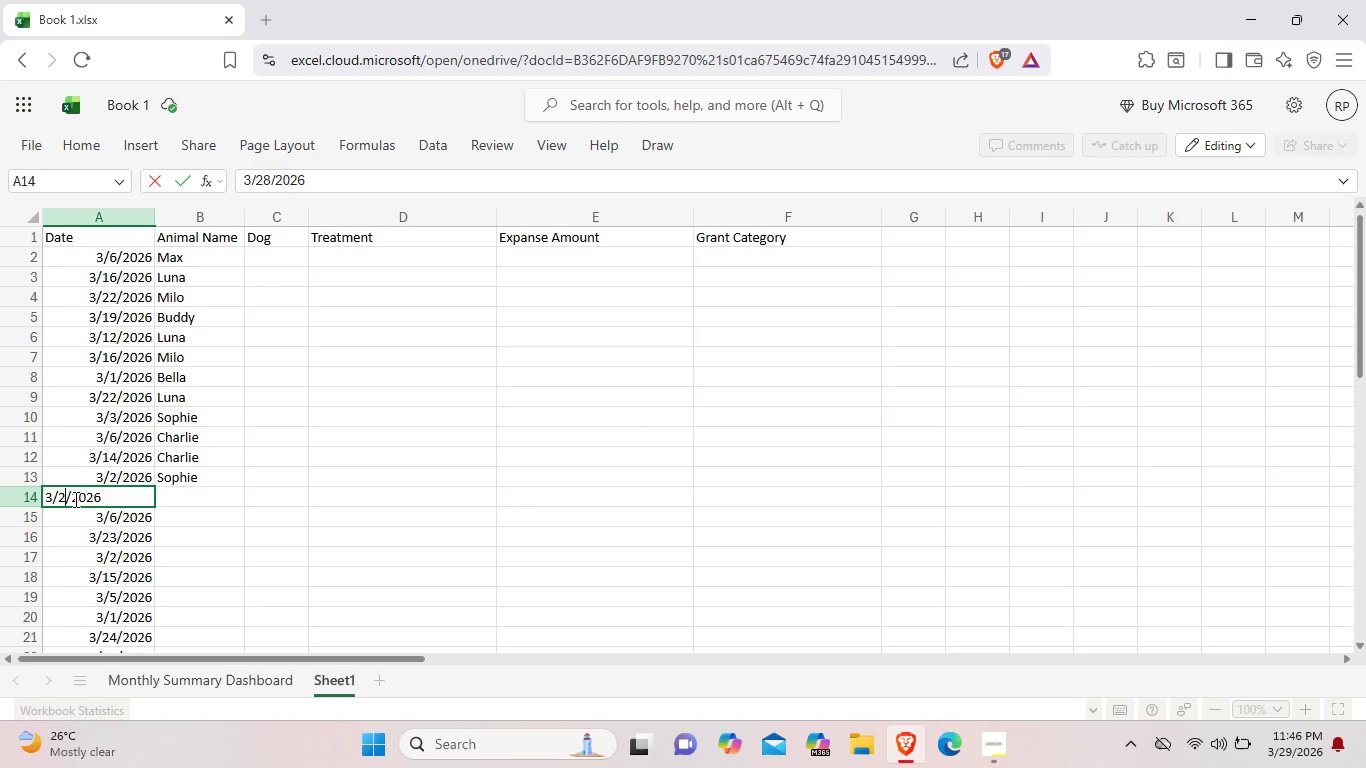 
key(Backspace)
key(Backspace)
type(06)
 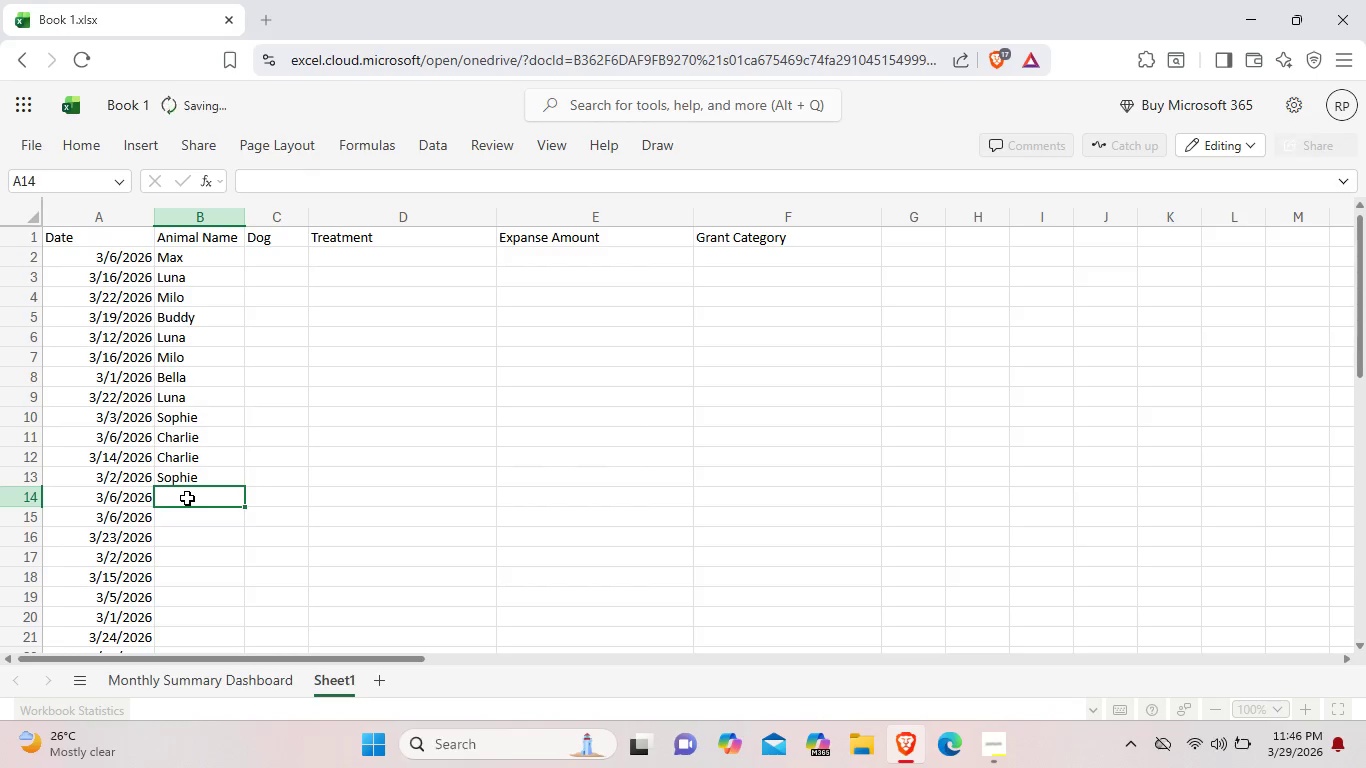 
double_click([187, 498])
 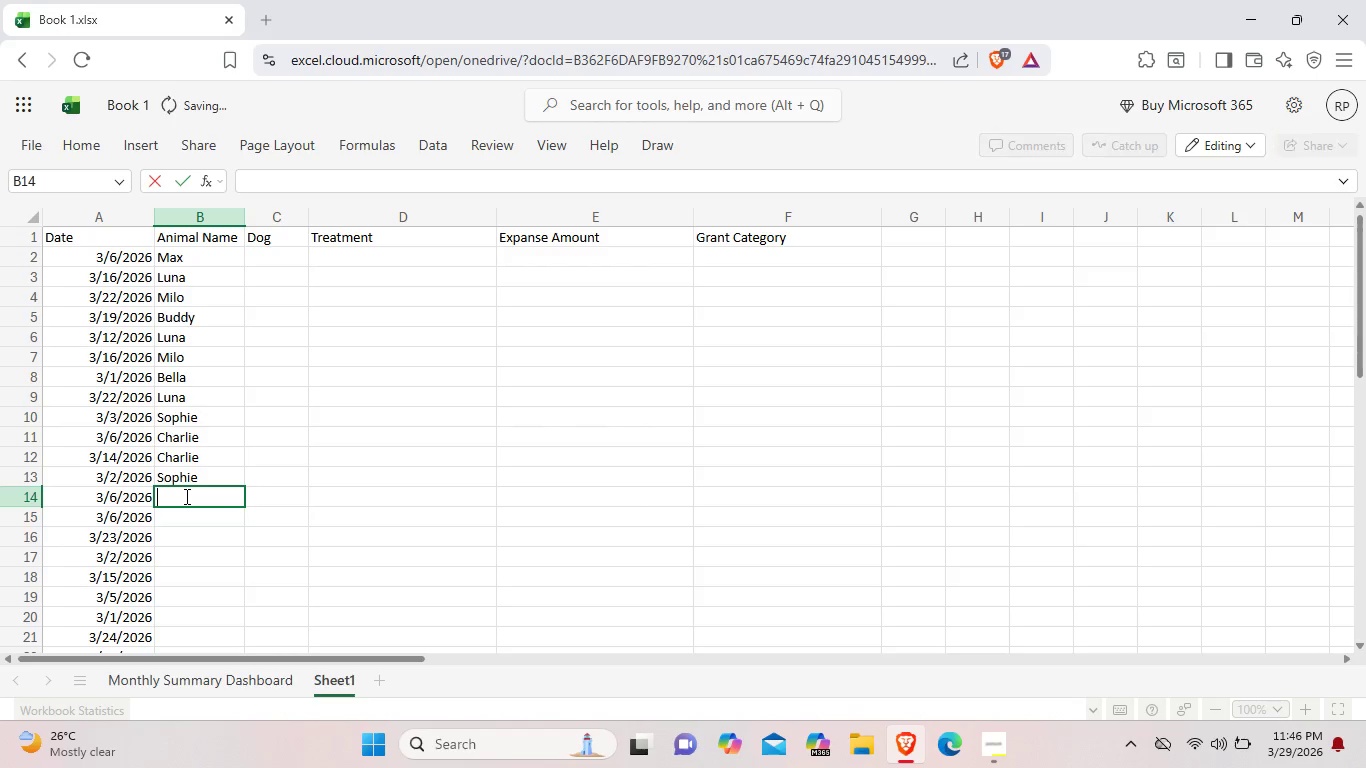 
triple_click([185, 496])
 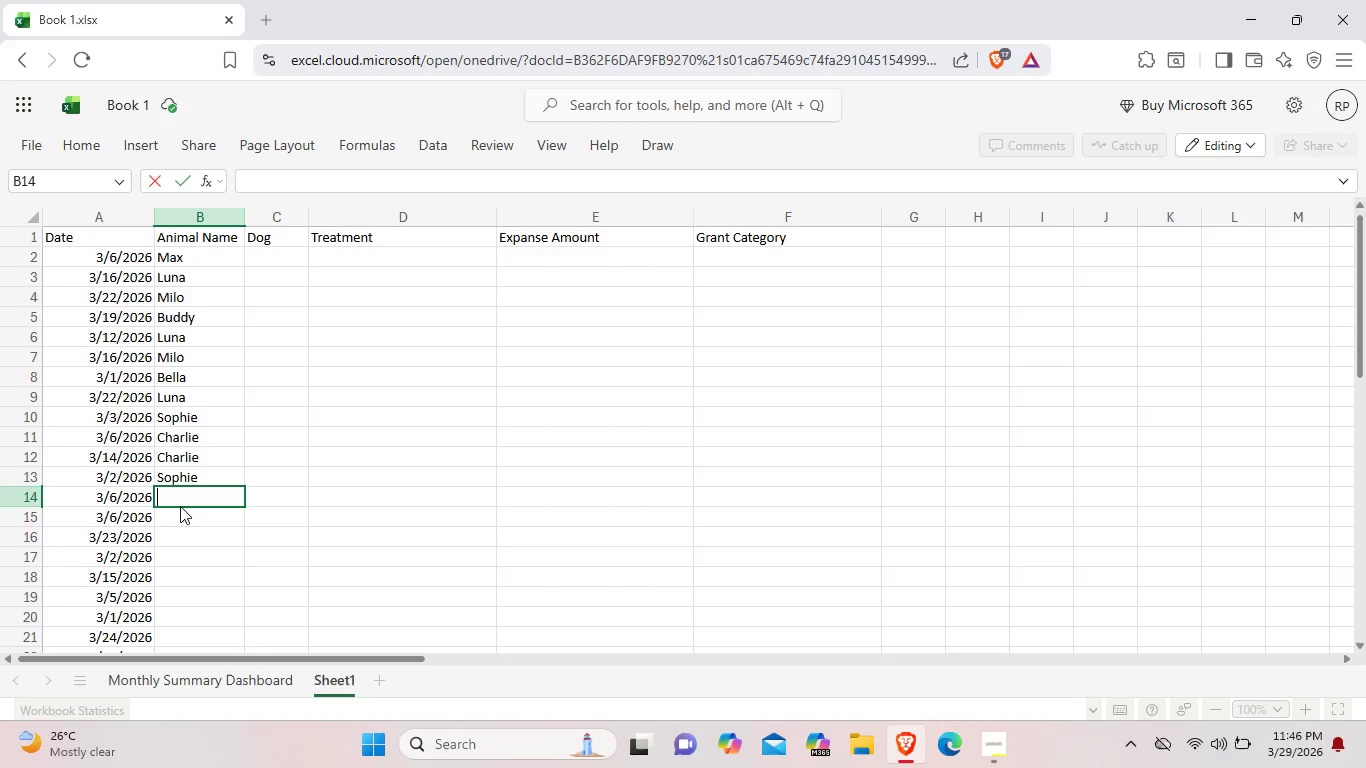 
type(Bu)
 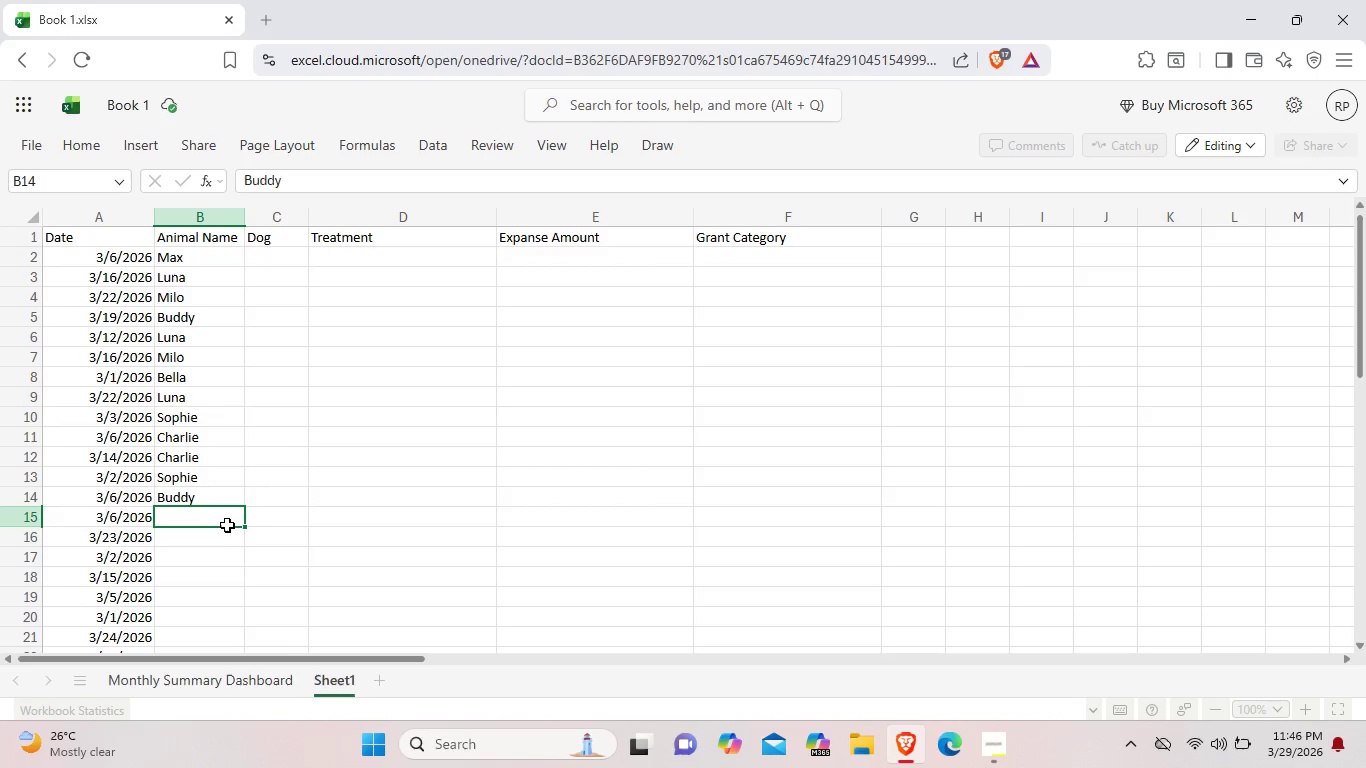 
double_click([225, 525])
 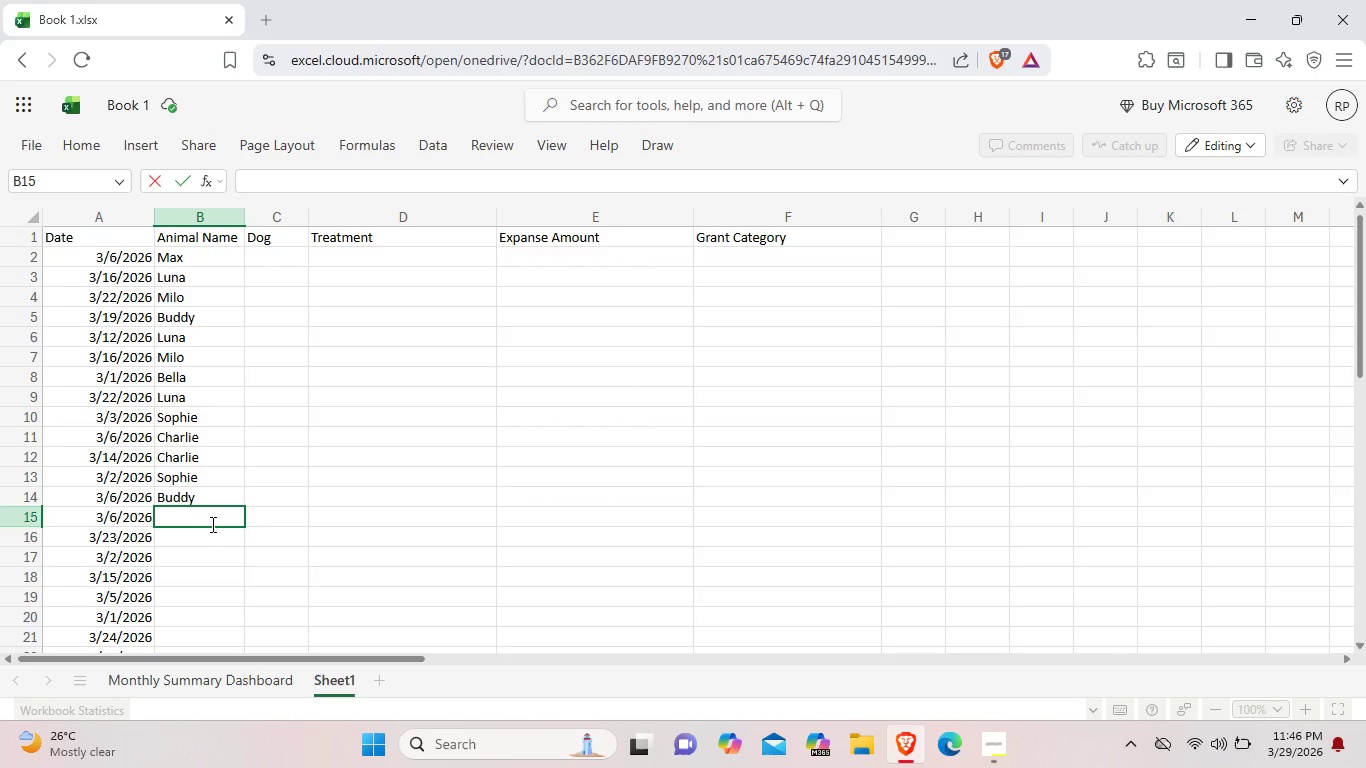 
wait(6.64)
 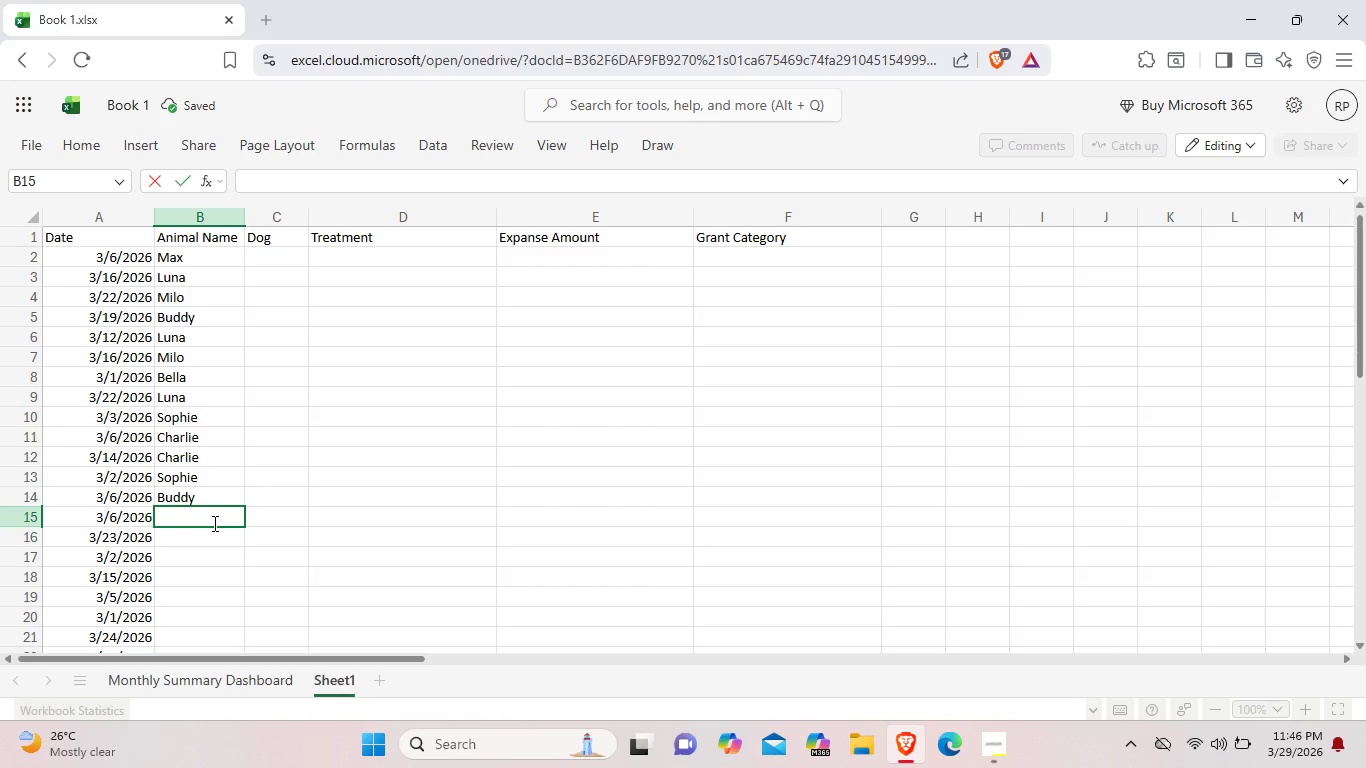 
double_click([112, 515])
 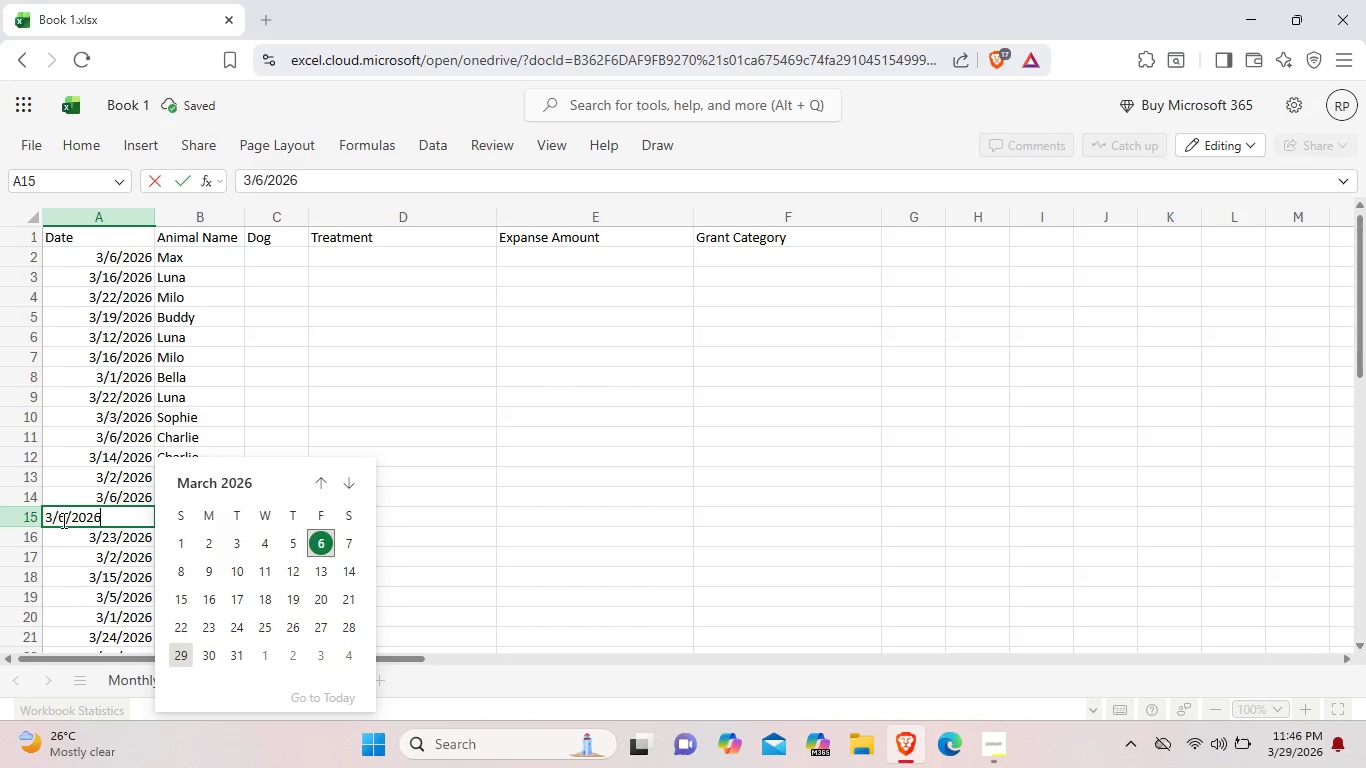 
left_click([62, 520])
 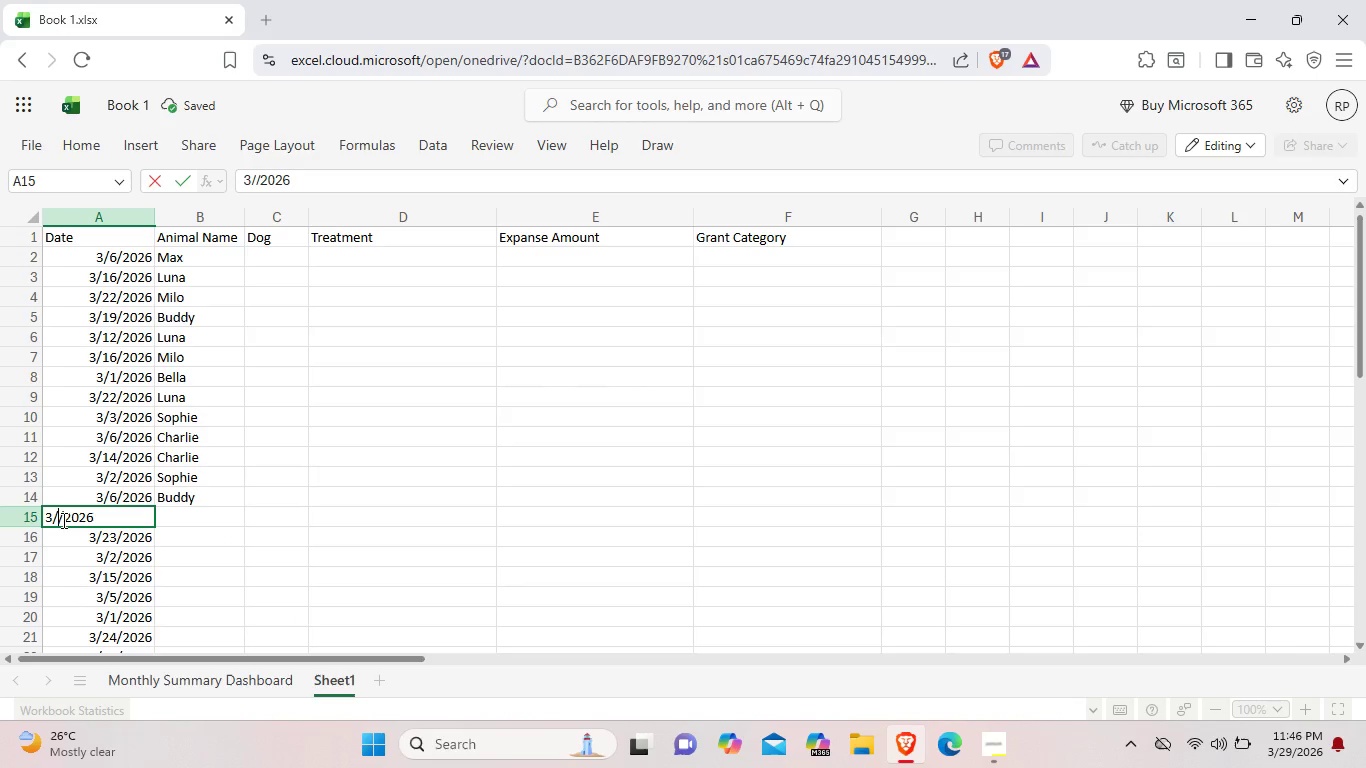 
key(Backspace)
 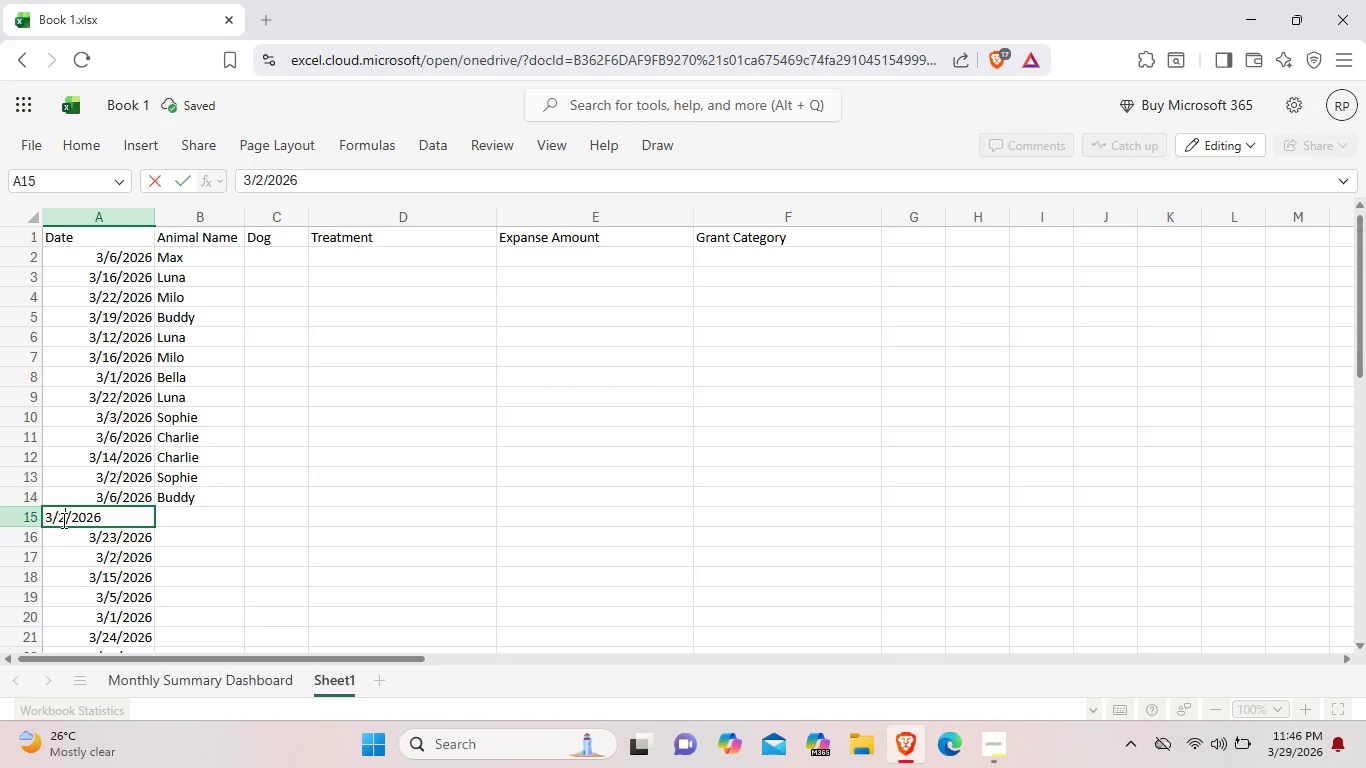 
key(2)
 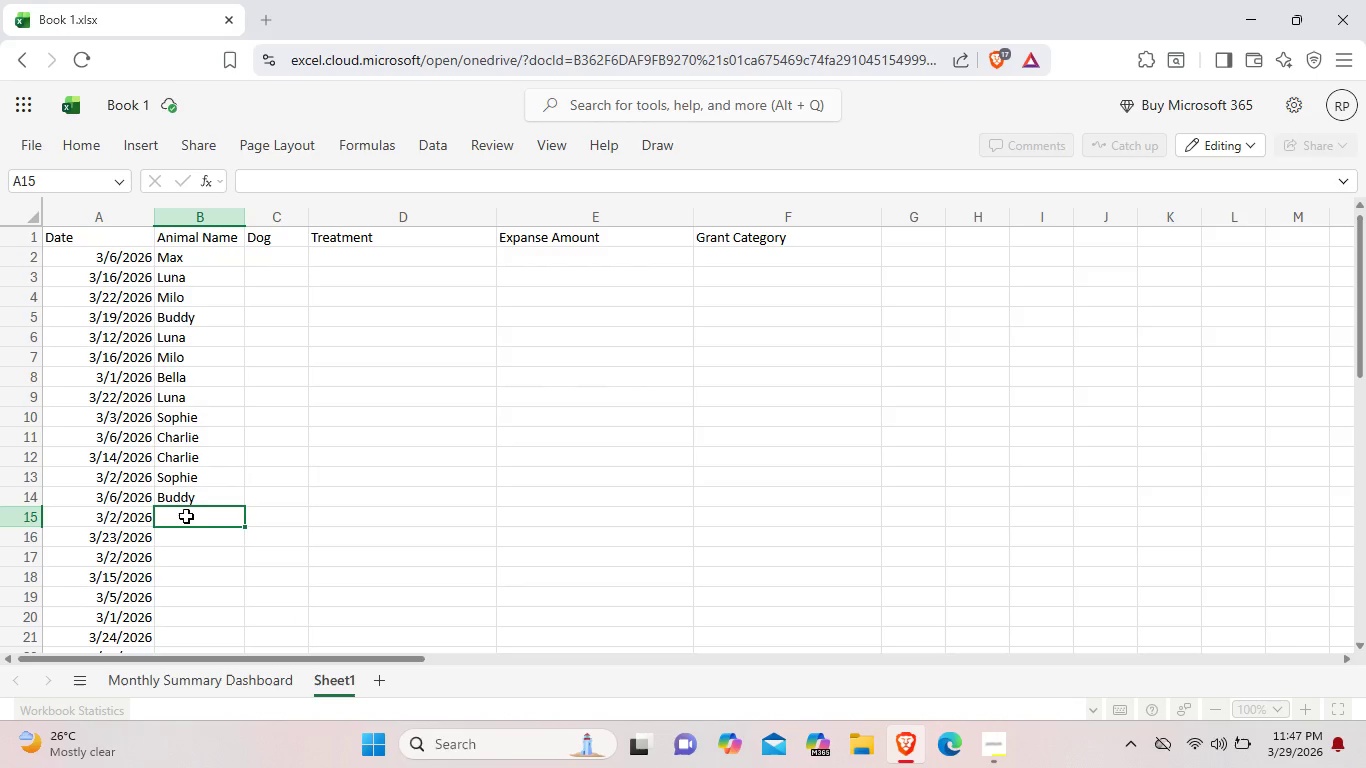 
left_click([186, 516])
 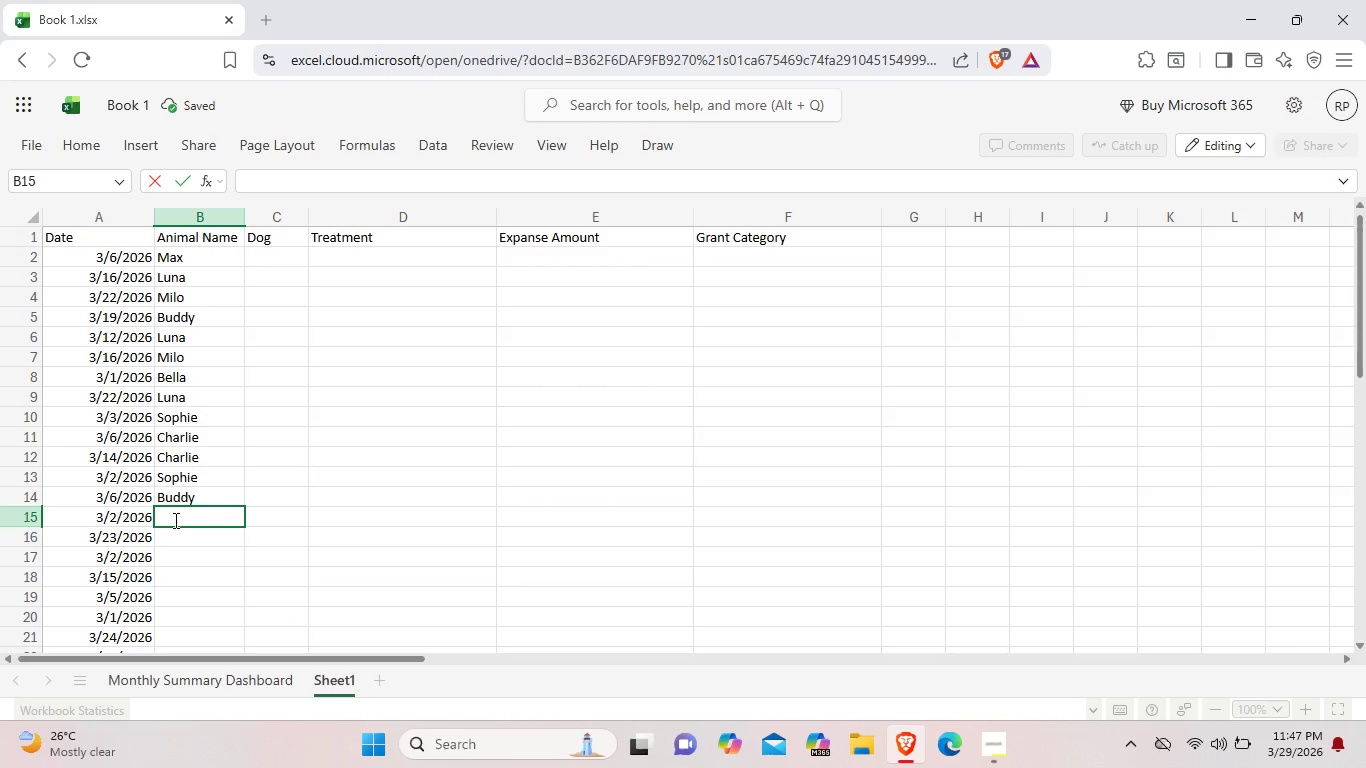 
type(COOPE)
key(Backspace)
key(Backspace)
key(Backspace)
key(Backspace)
type(opper)
key(Backspace)
key(Backspace)
type(er)
key(Backspace)
type(er)
 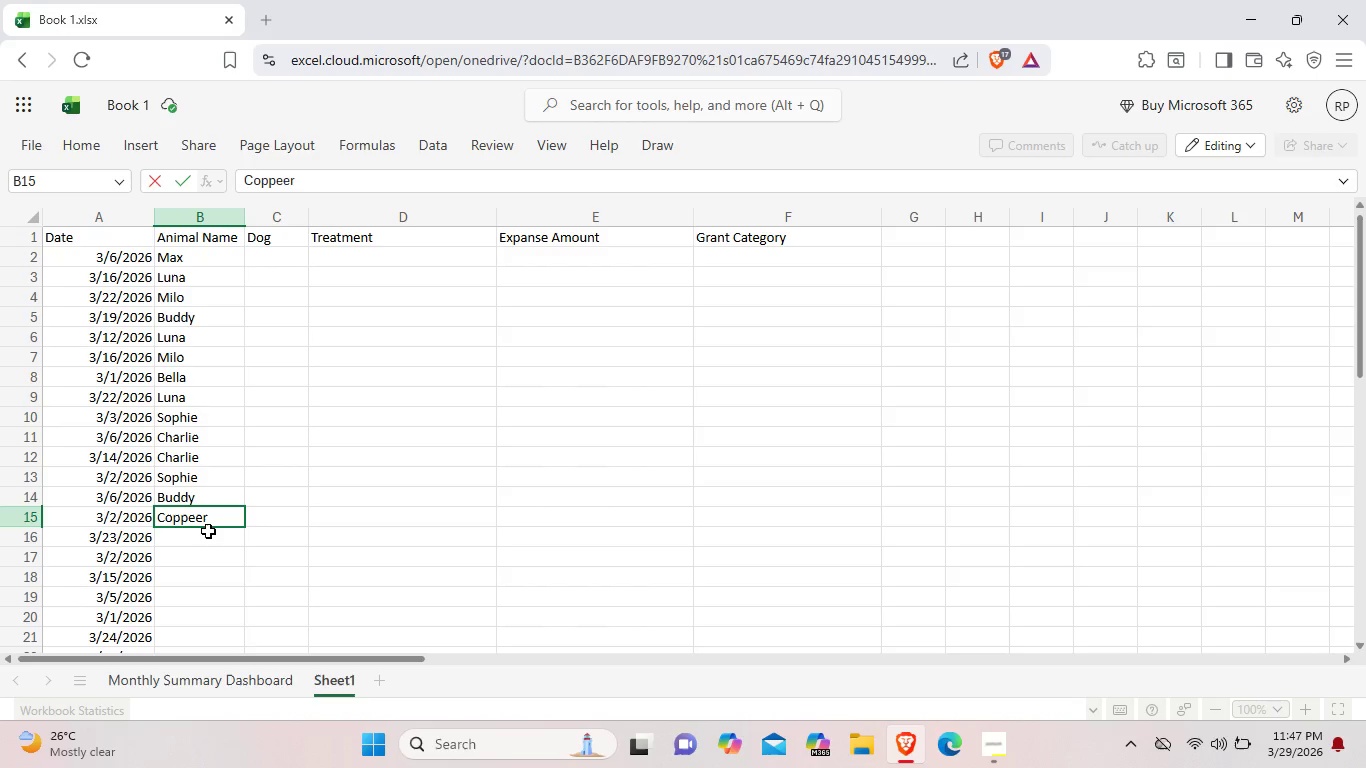 
key(Backspace)
key(Backspace)
key(Backspace)
key(Backspace)
type(eer\\)
key(Backspace)
key(Backspace)
key(Backspace)
key(Backspace)
key(Backspace)
key(Backspace)
type(oper)
 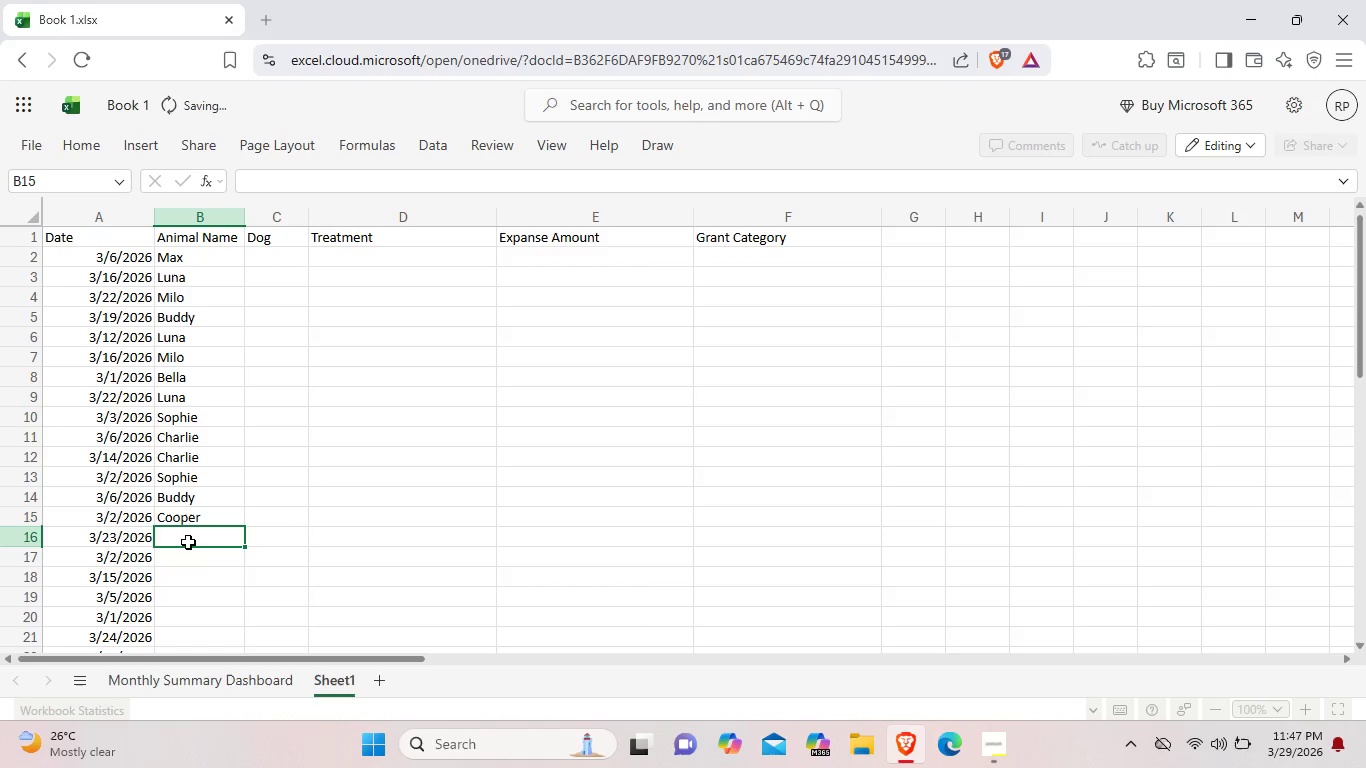 
double_click([188, 542])
 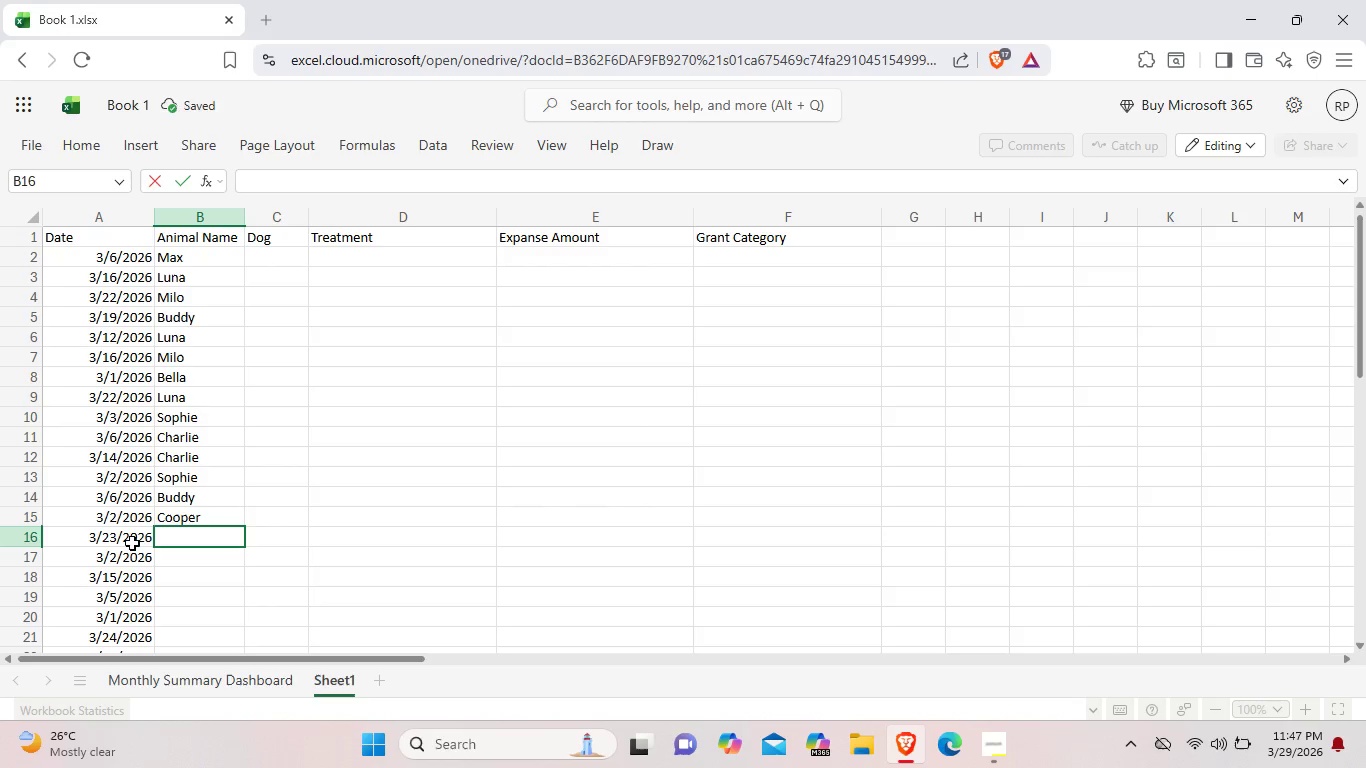 
double_click([114, 538])
 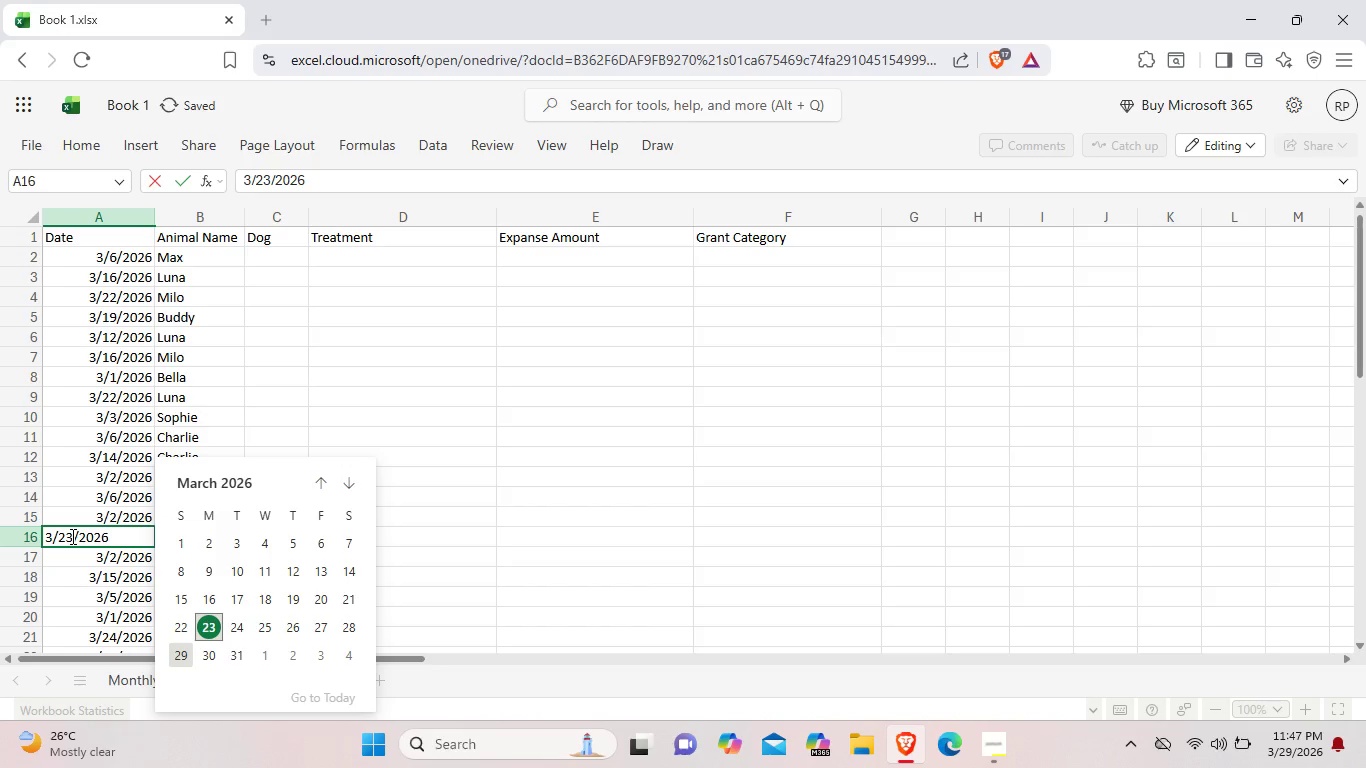 
left_click([71, 536])
 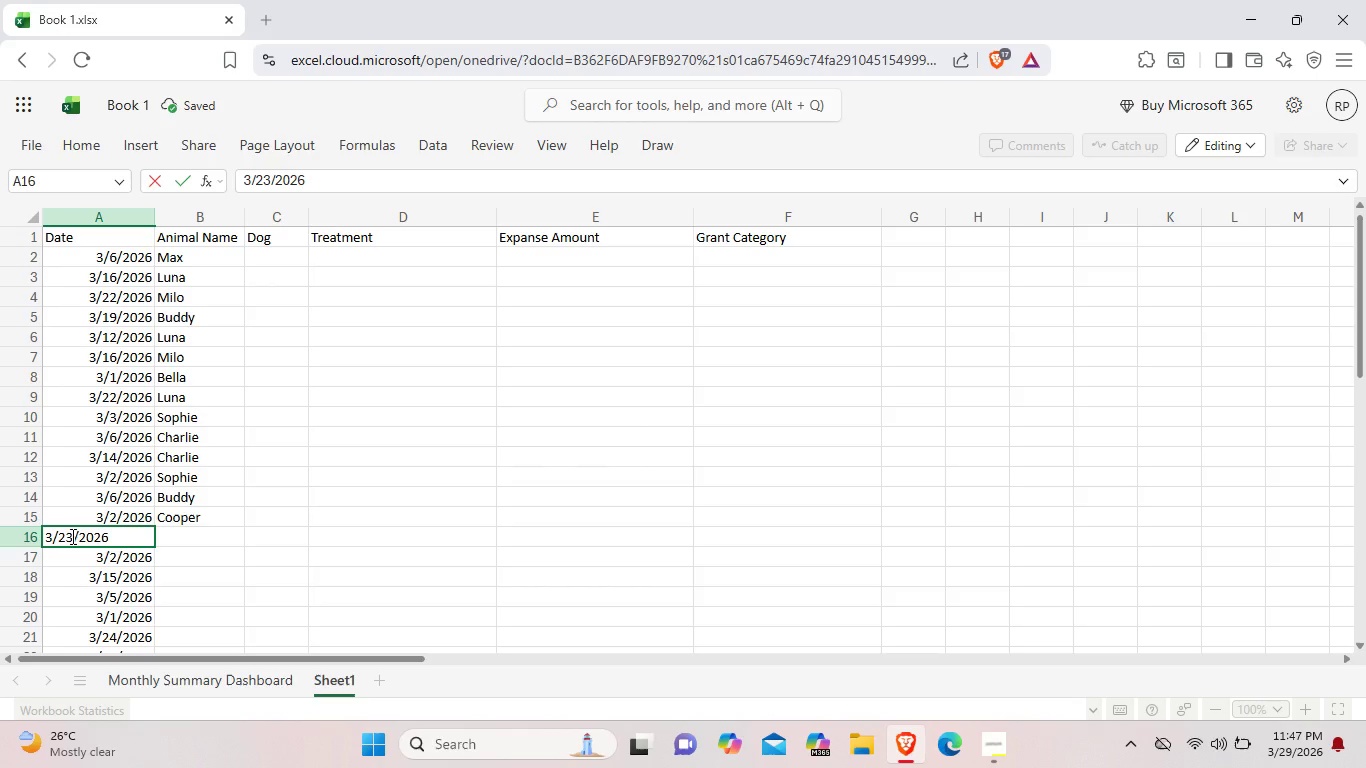 
key(Backspace)
key(Backspace)
type(11)
 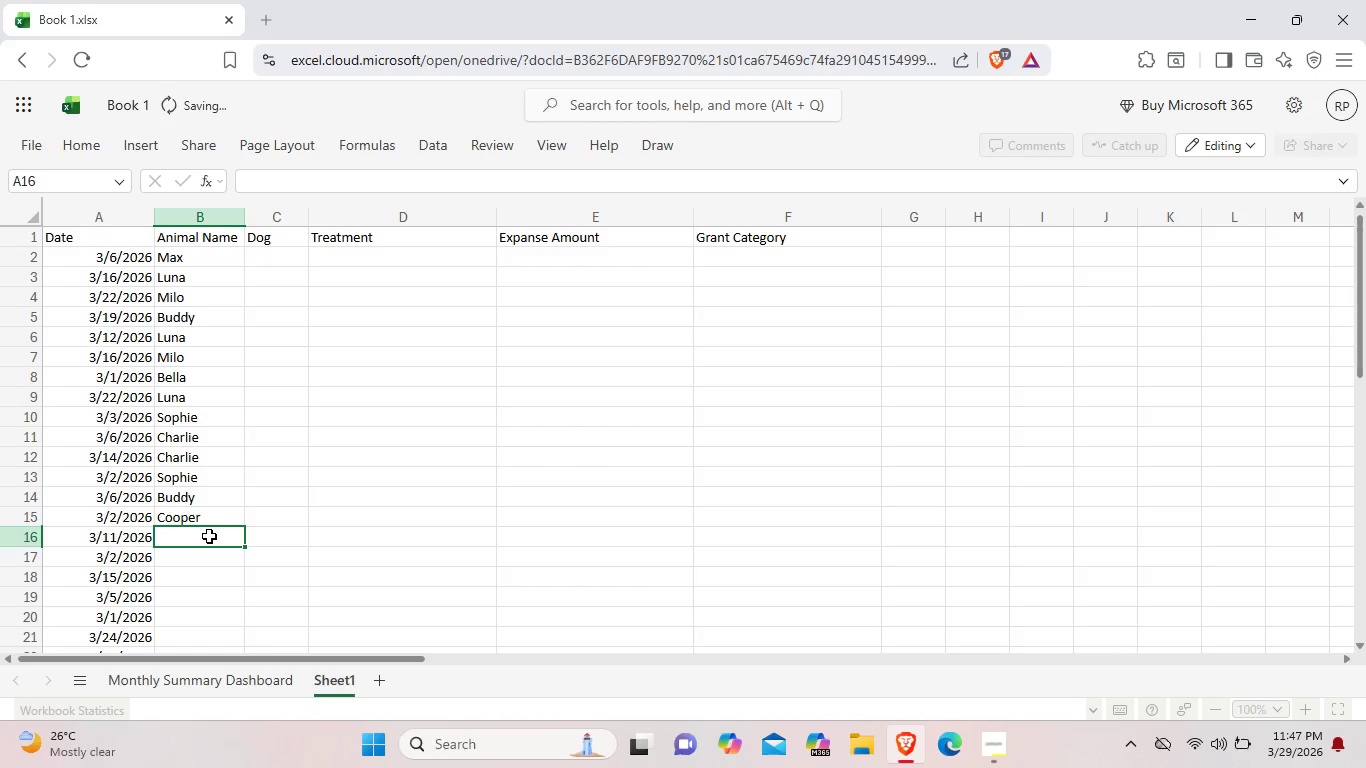 
double_click([209, 536])
 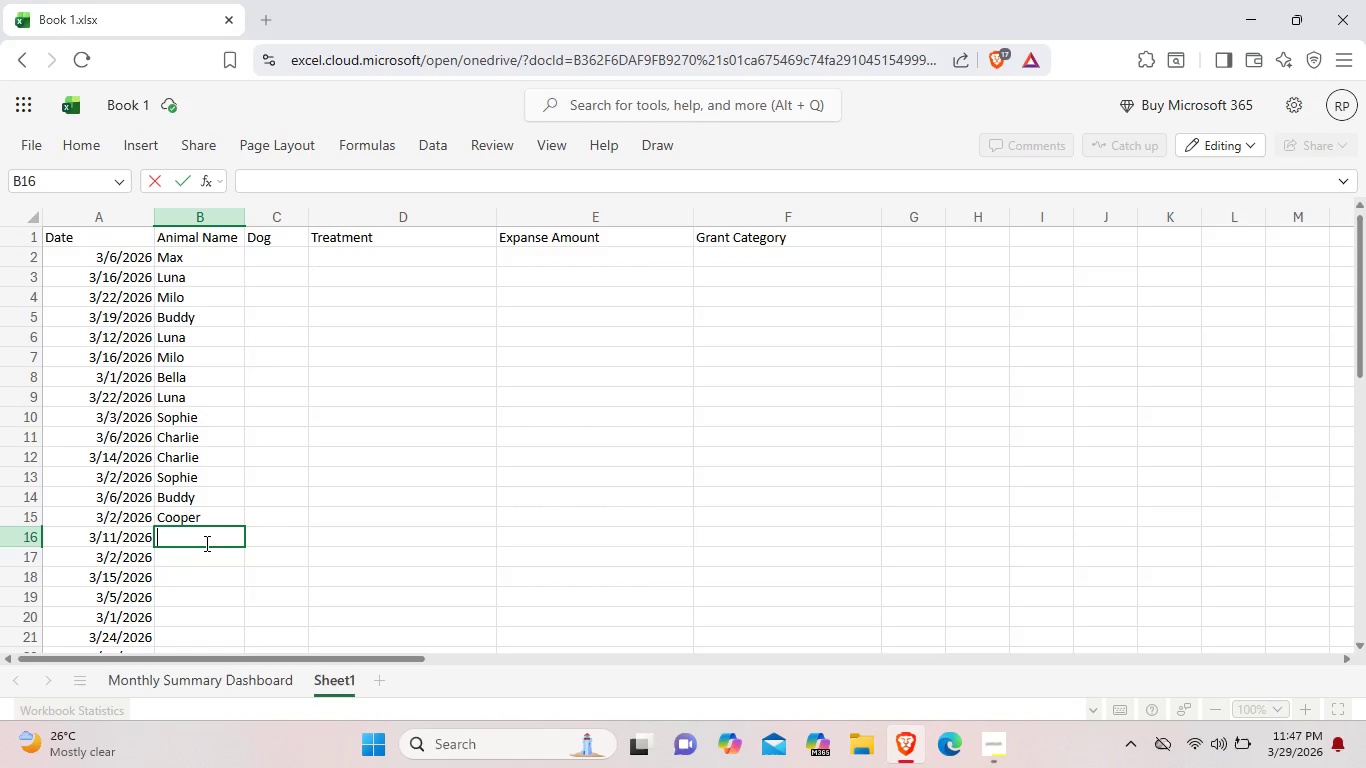 
wait(9.31)
 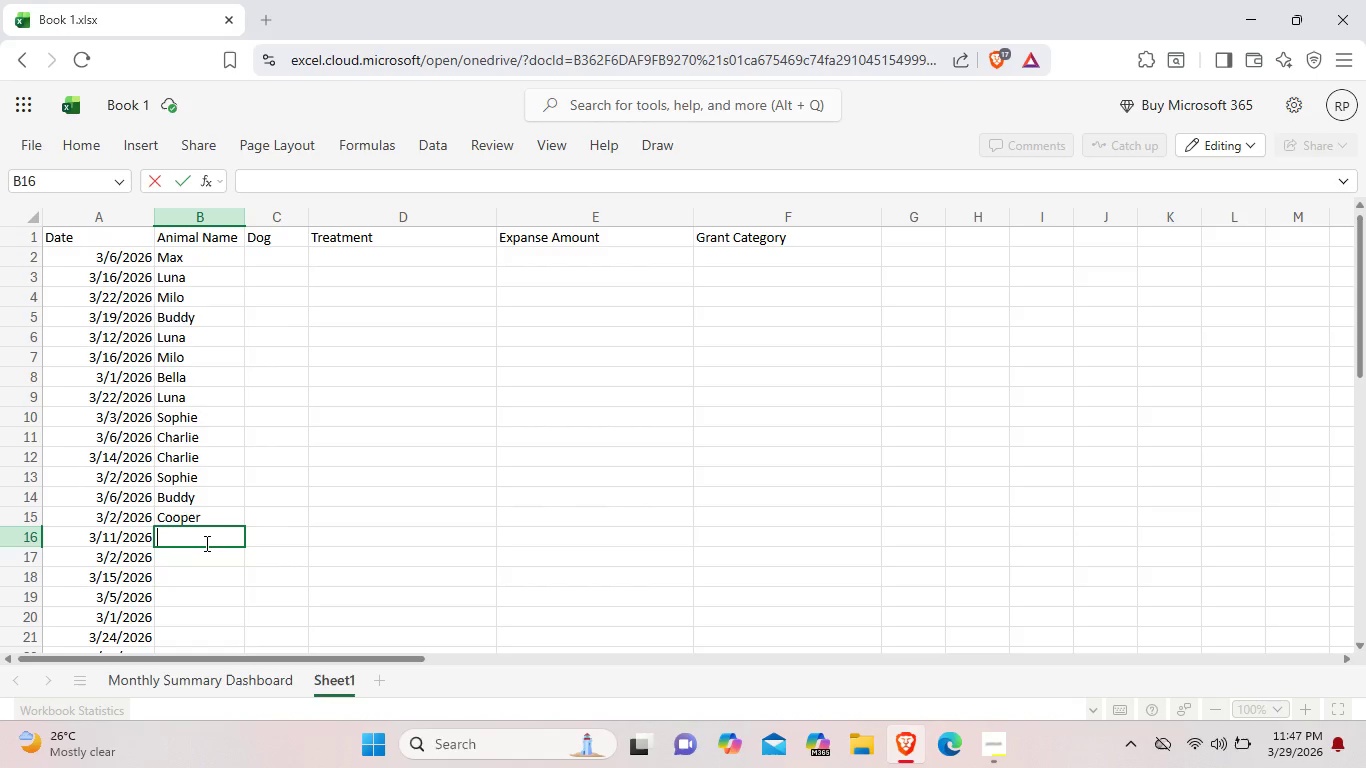 
type(Daisy)
 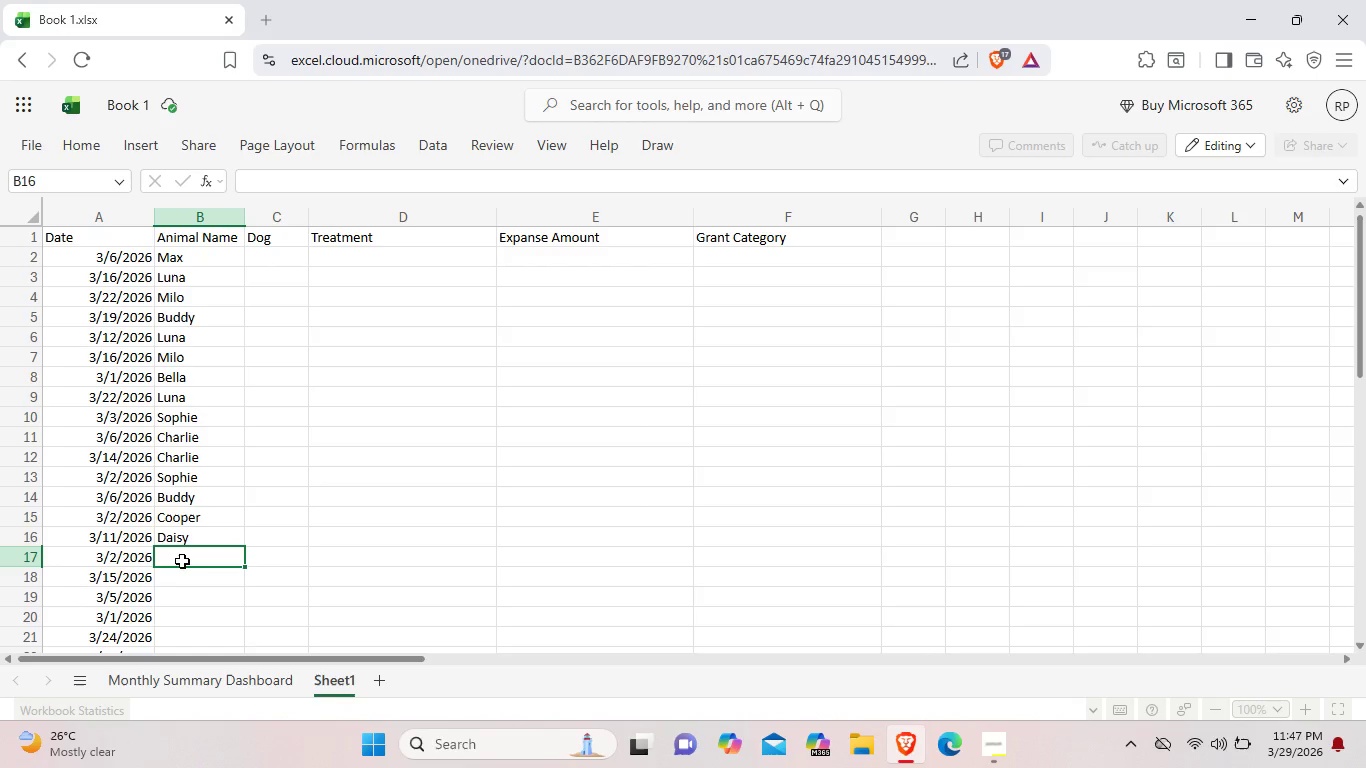 
double_click([182, 561])
 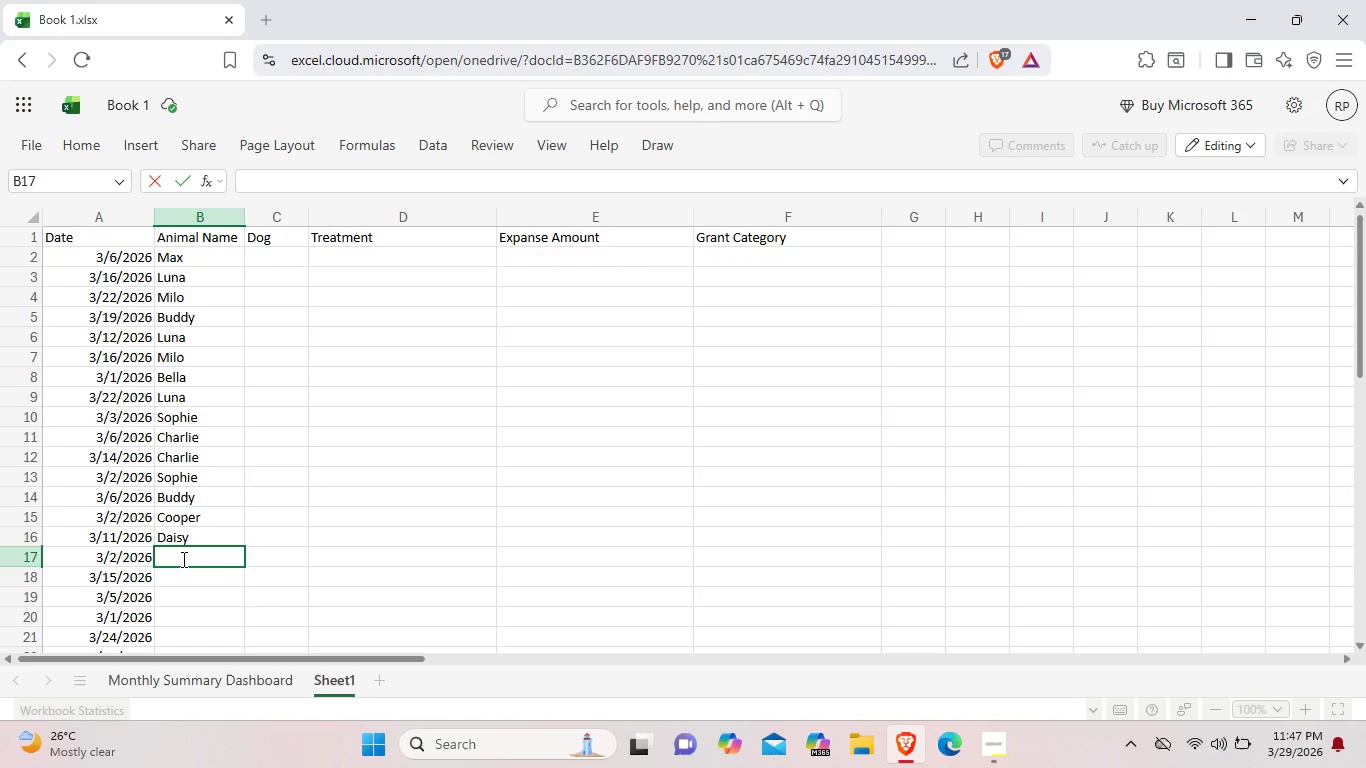 
wait(8.94)
 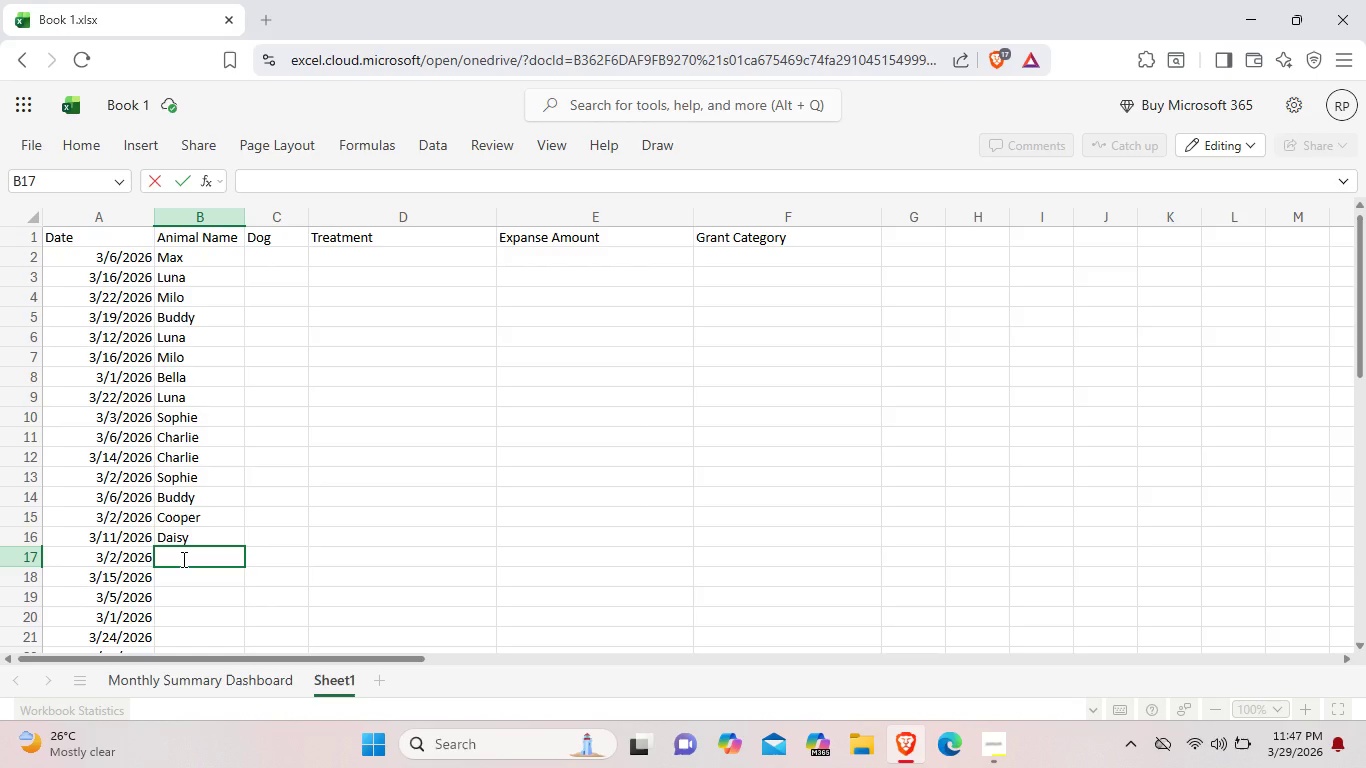 
double_click([110, 556])
 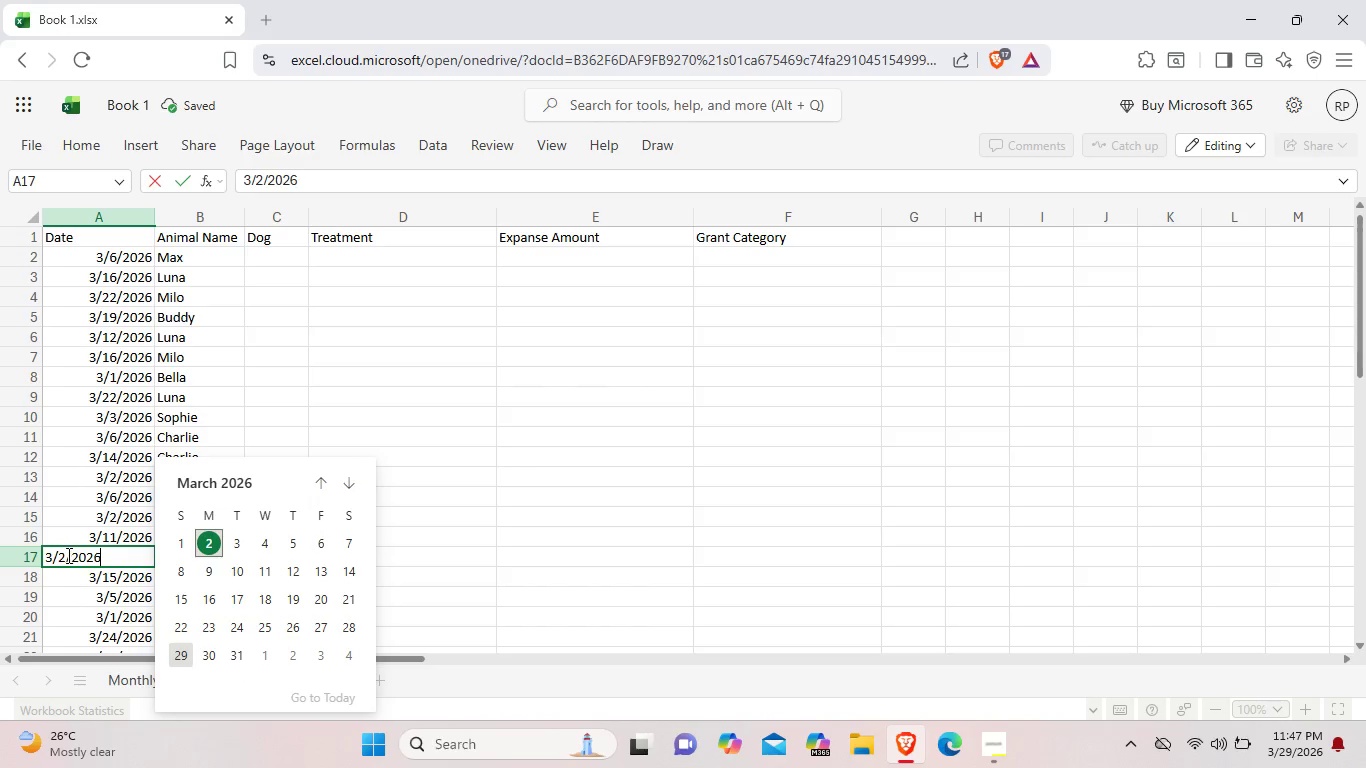 
left_click([67, 555])
 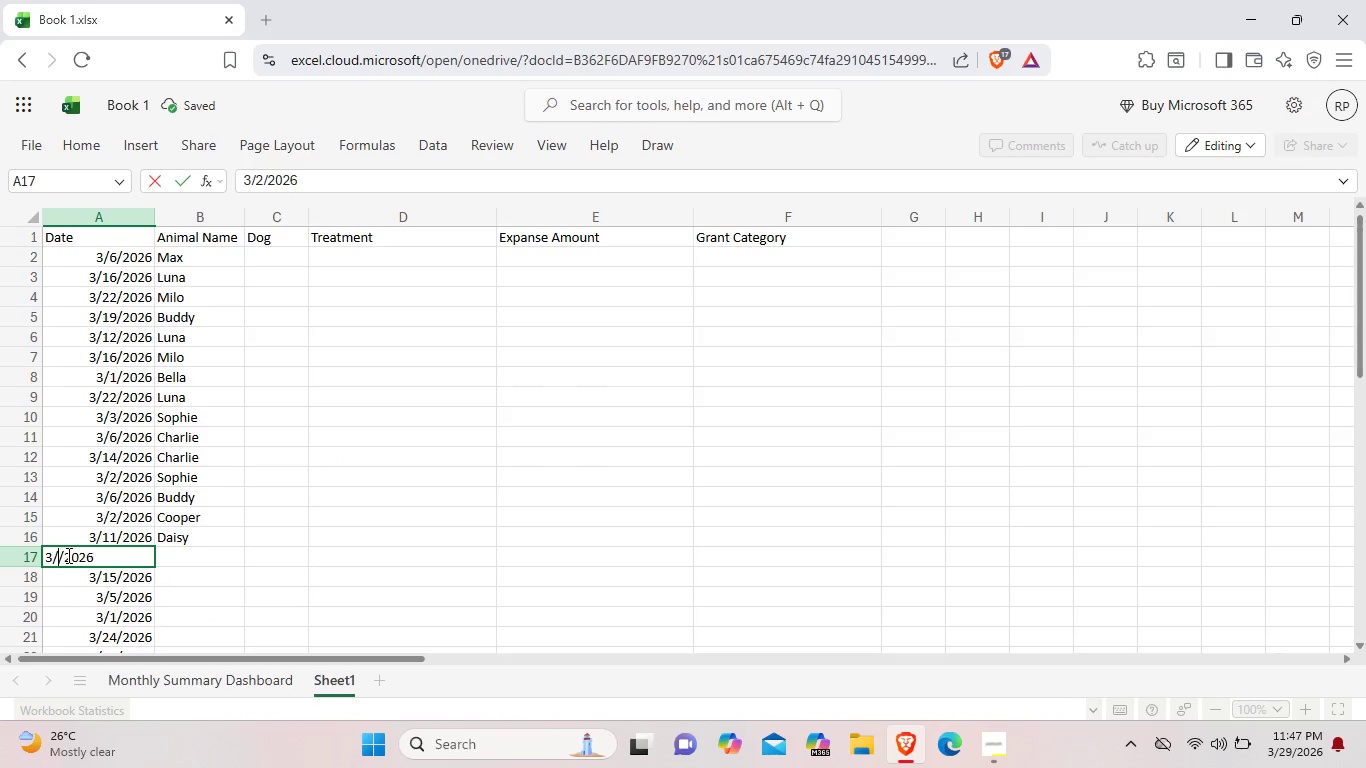 
key(Backspace)
 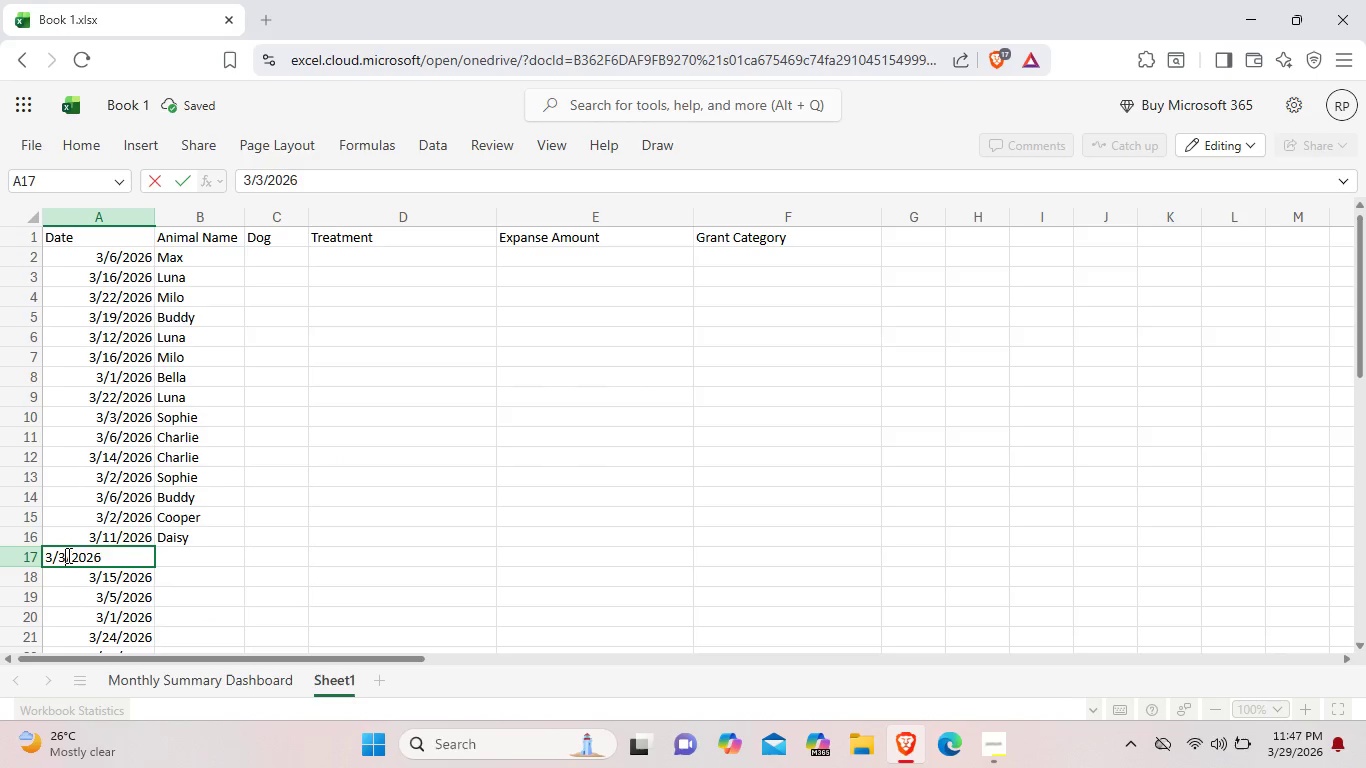 
key(3)
 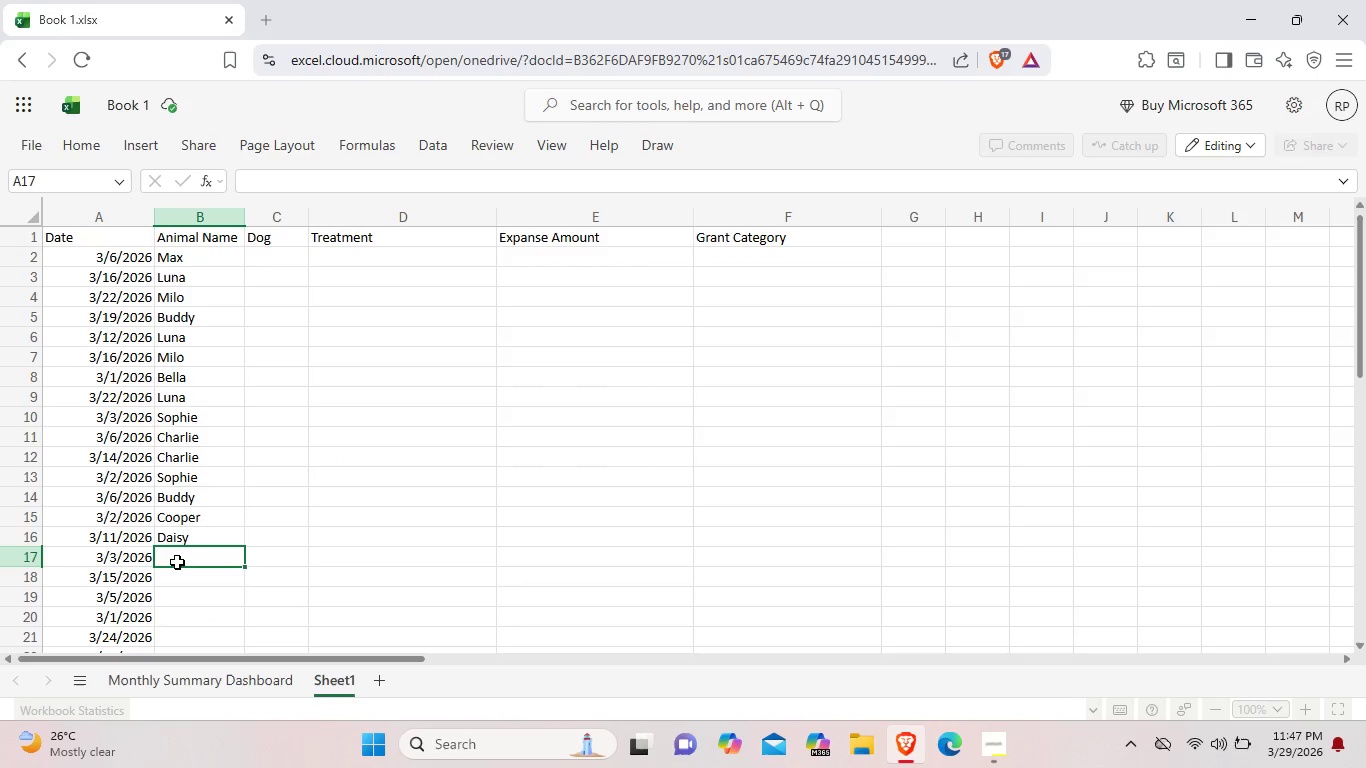 
double_click([177, 562])
 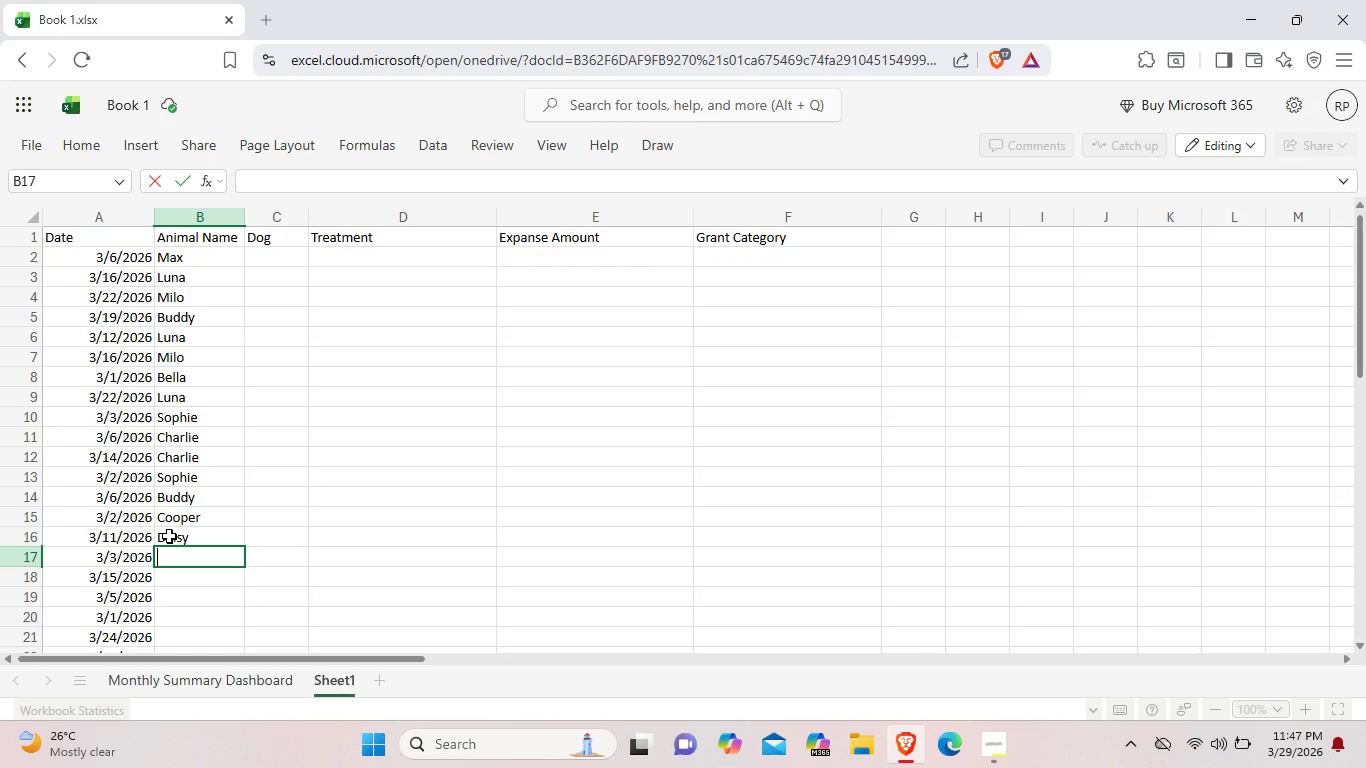 
wait(7.3)
 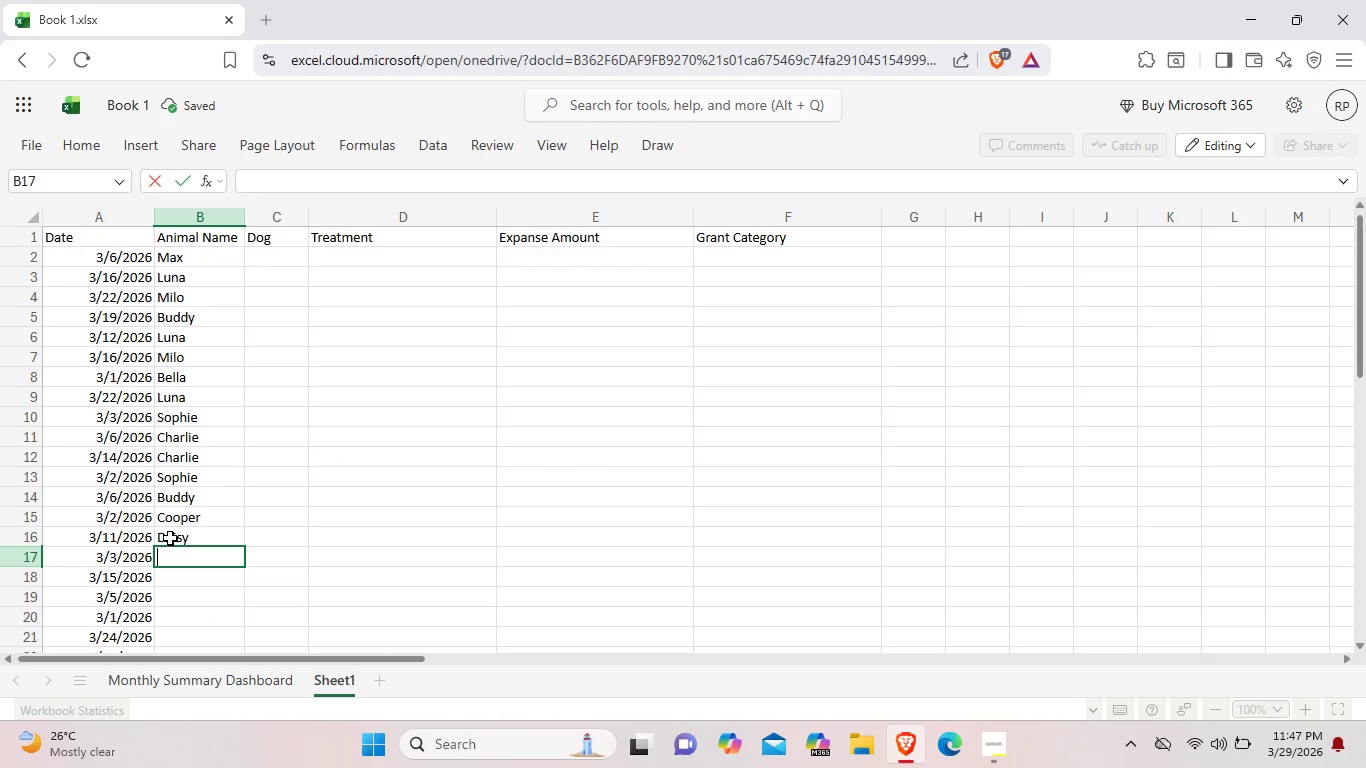 
key(C)
 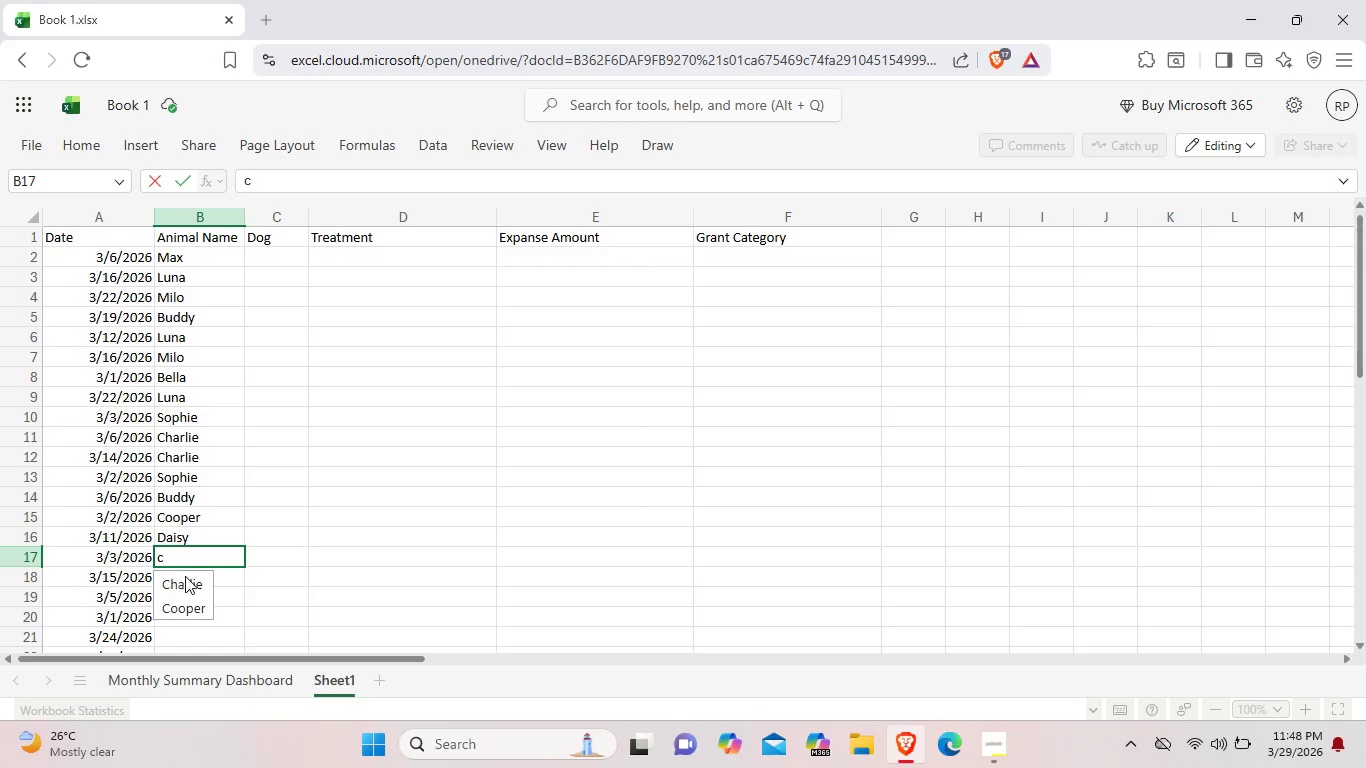 
left_click([185, 586])
 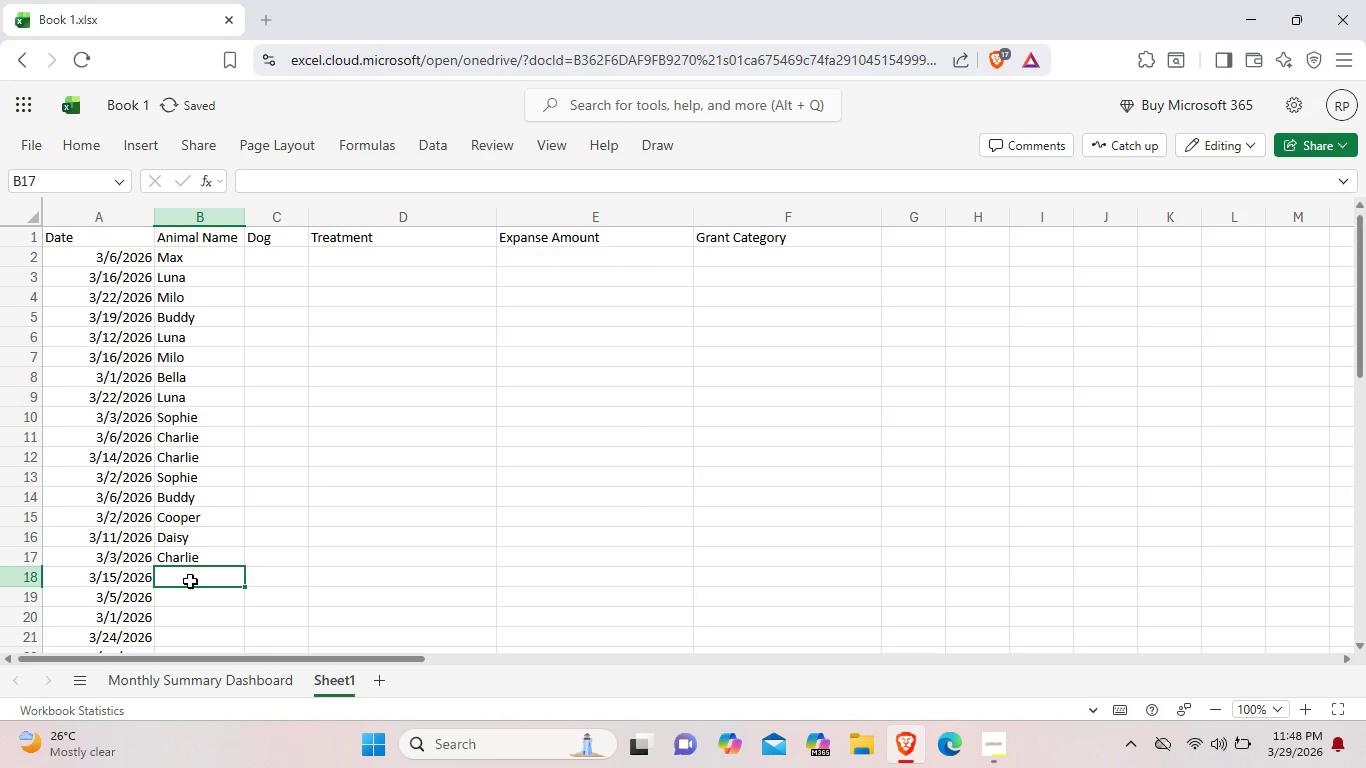 
left_click([190, 581])
 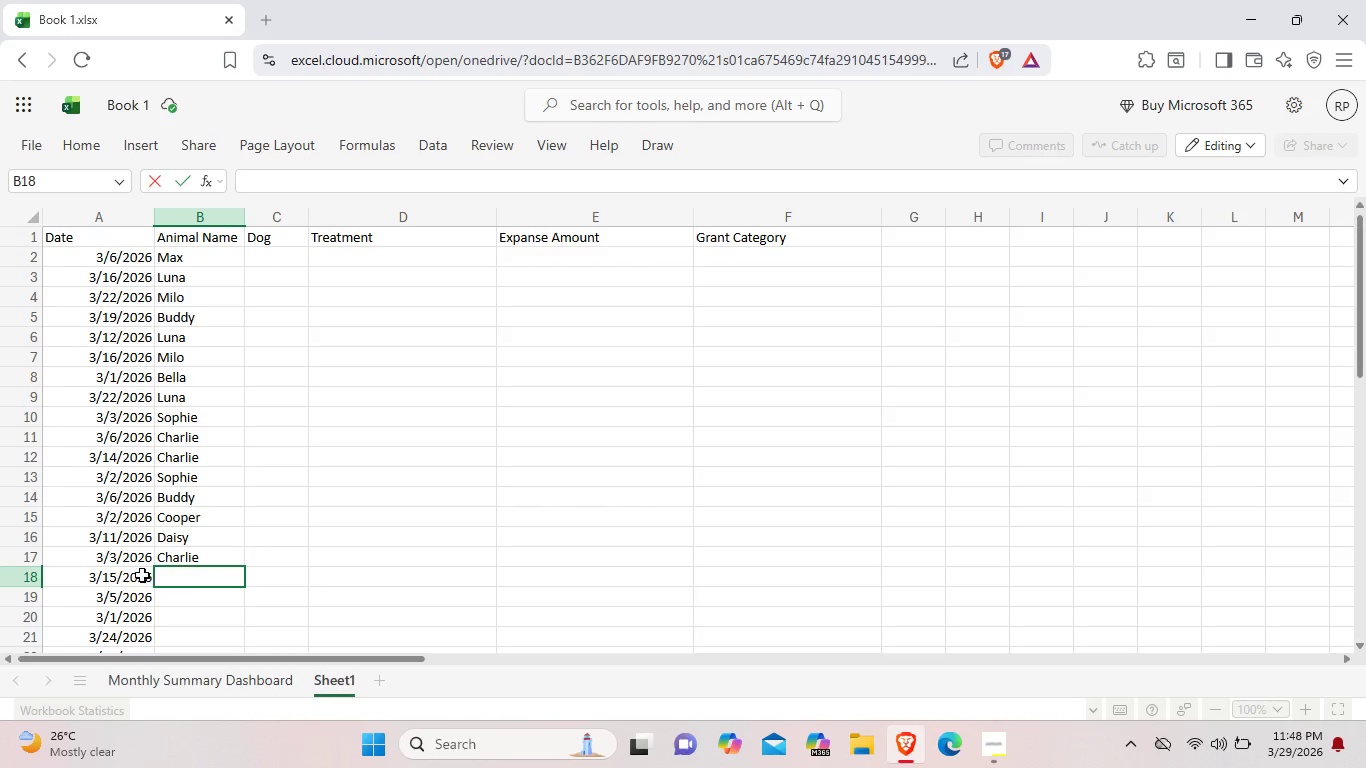 
double_click([112, 574])
 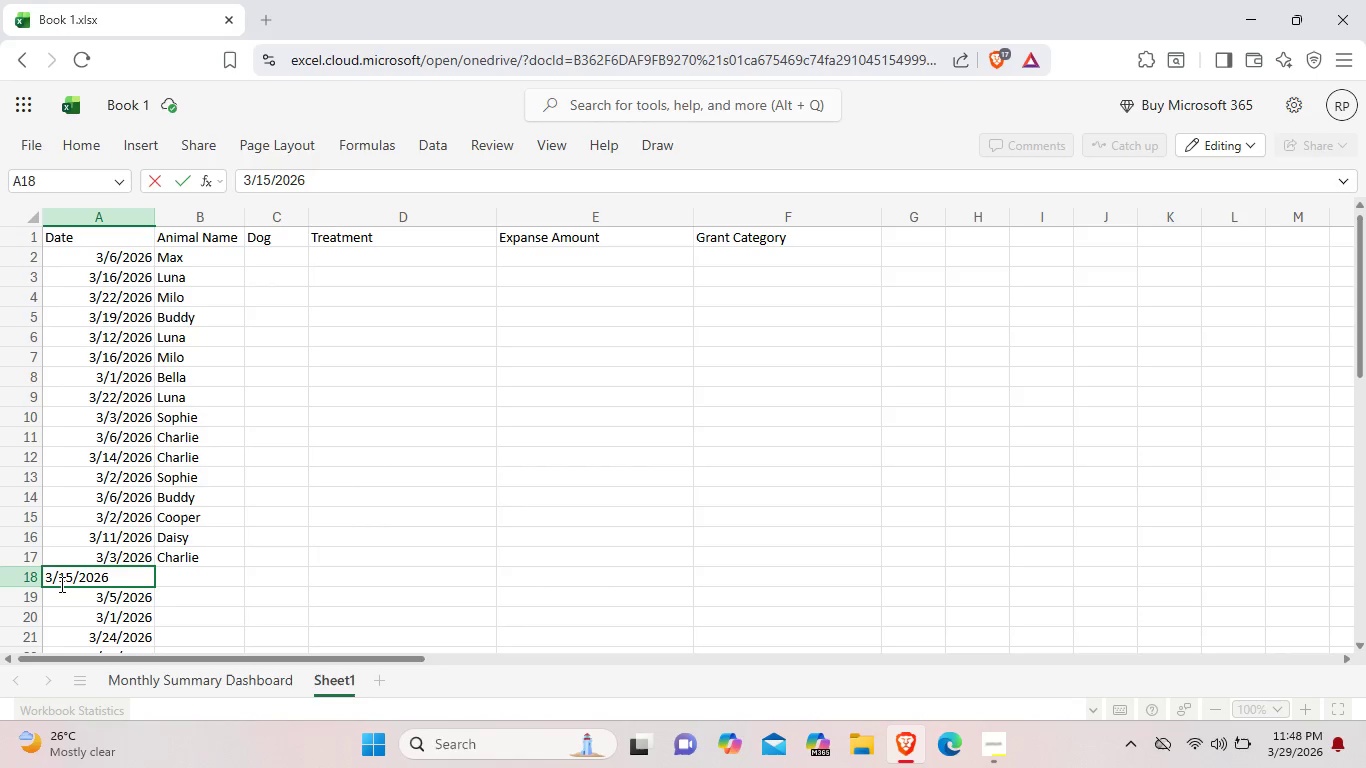 
wait(11.88)
 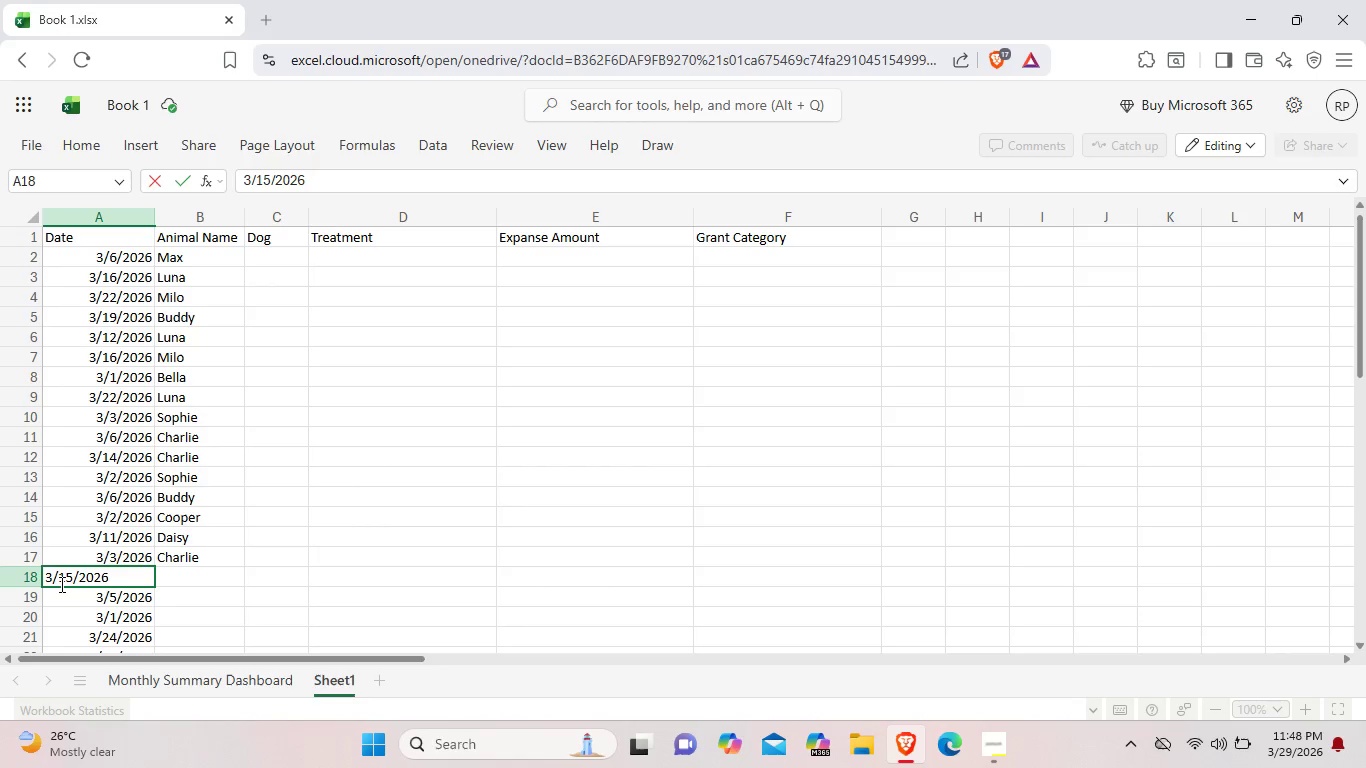 
left_click([69, 576])
 